 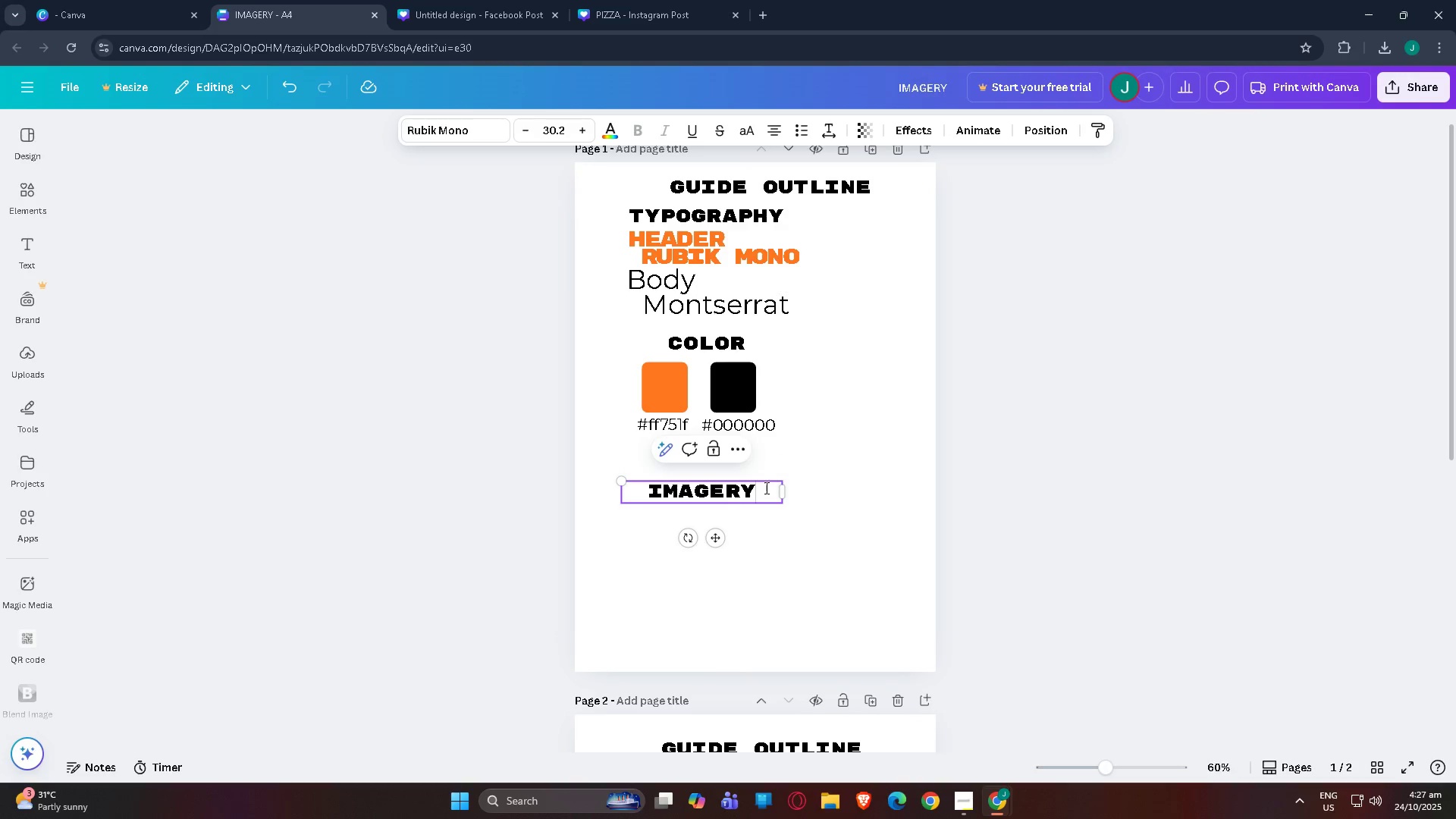 
type( )
key(Backspace)
type(C)
key(Backspace)
type( CHOUC)
key(Backspace)
key(Backspace)
type(ICES)
 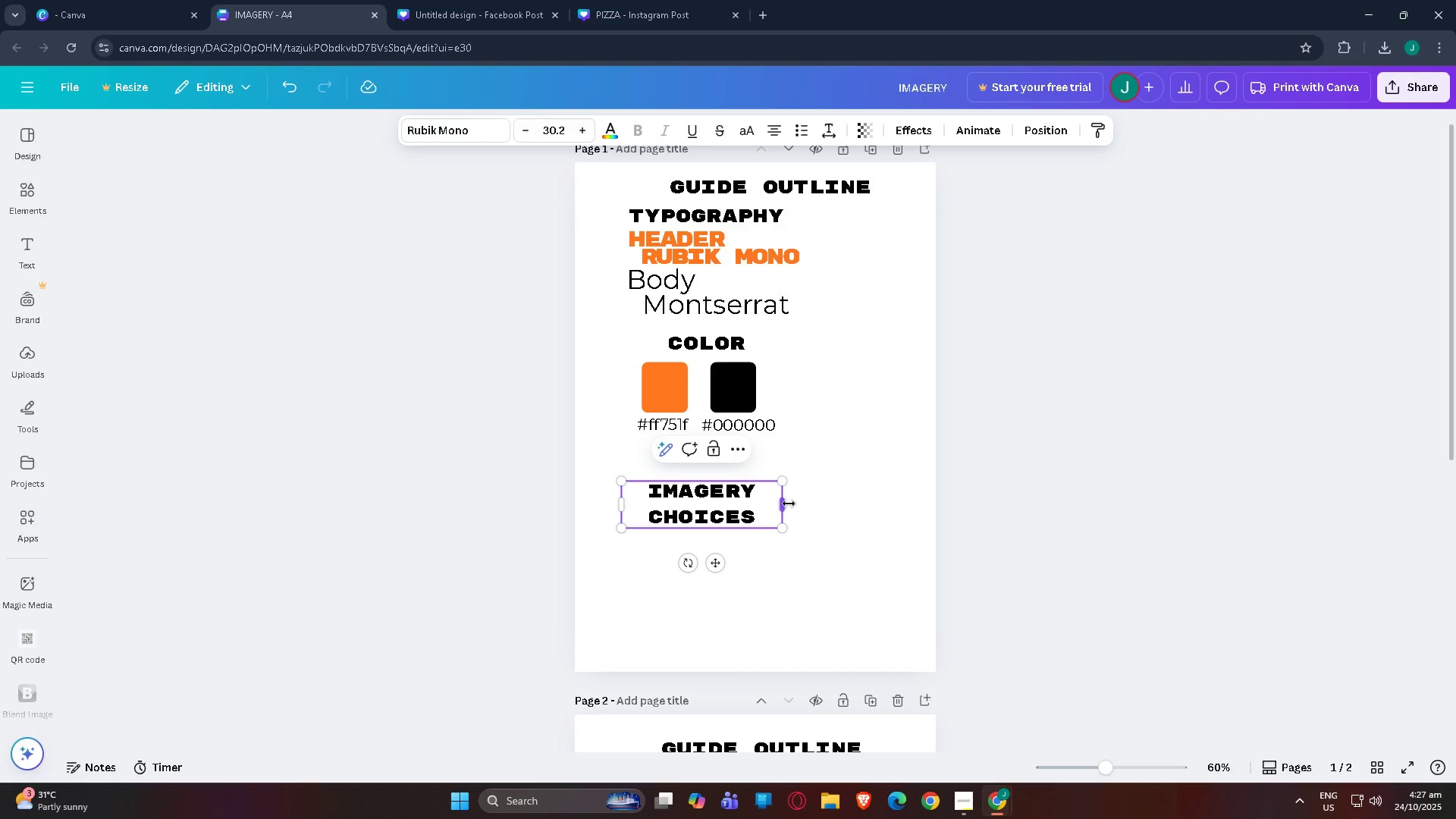 
left_click_drag(start_coordinate=[788, 506], to_coordinate=[861, 510])
 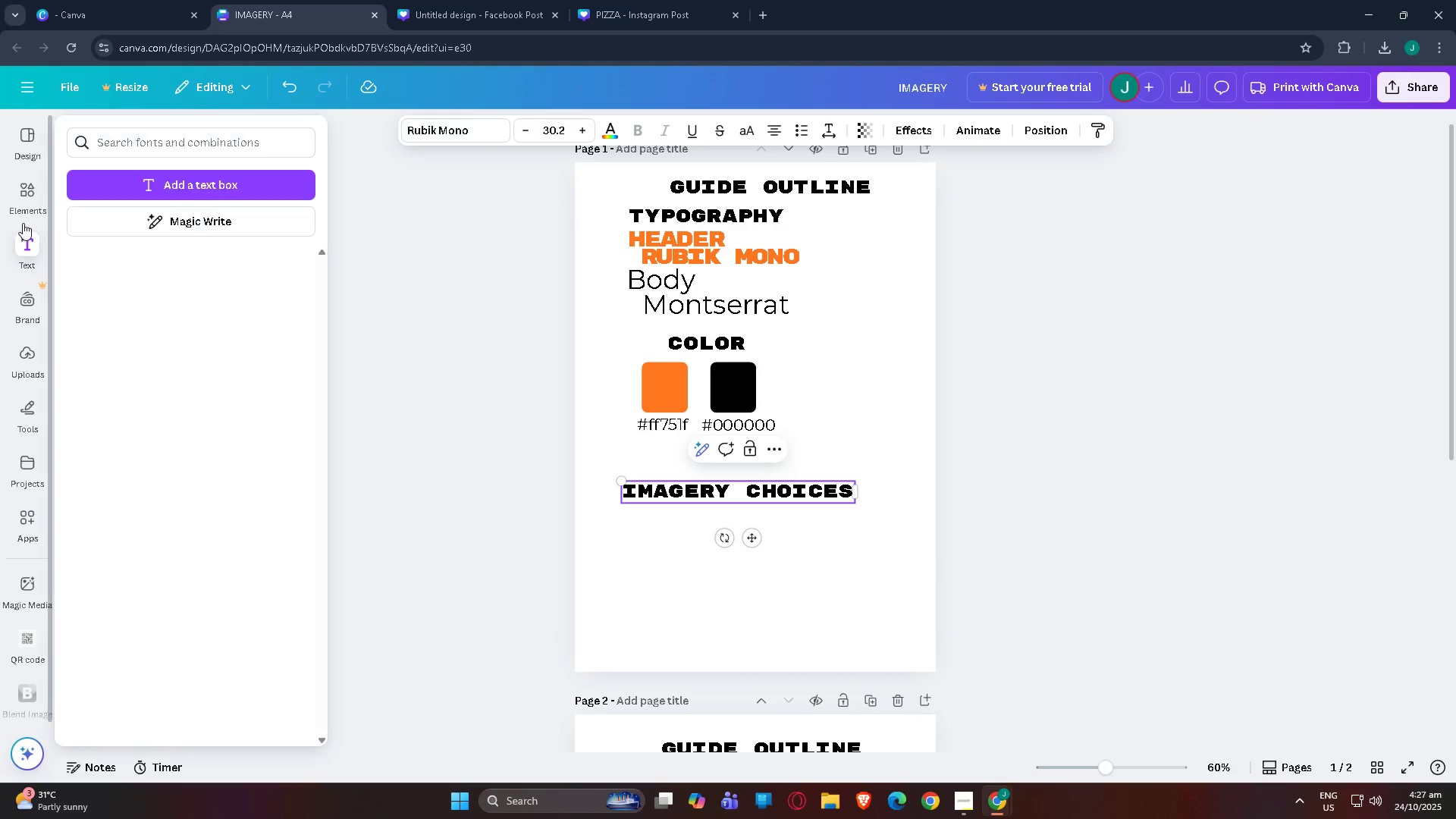 
left_click([22, 190])
 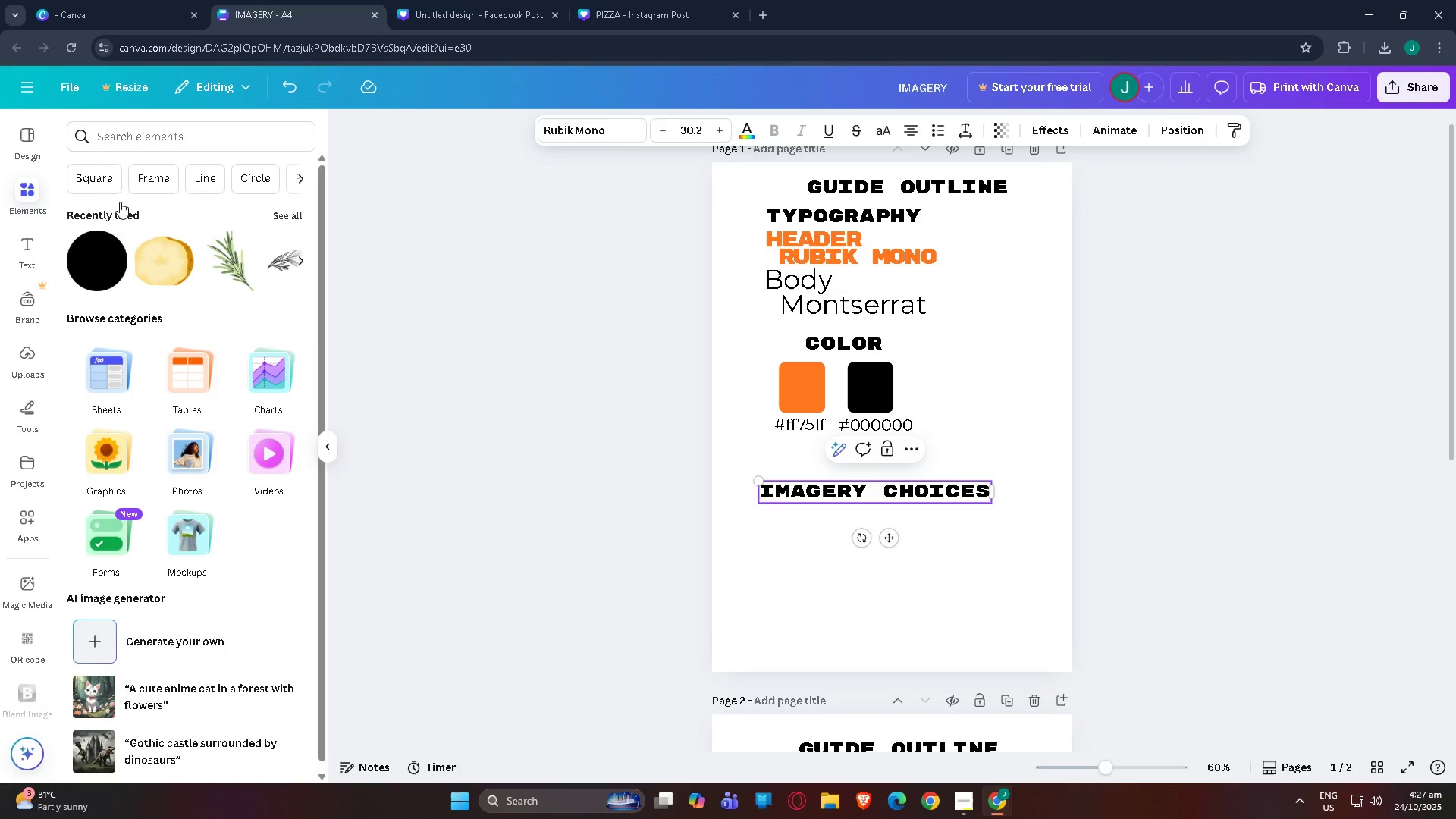 
scroll: coordinate [107, 510], scroll_direction: down, amount: 1.0
 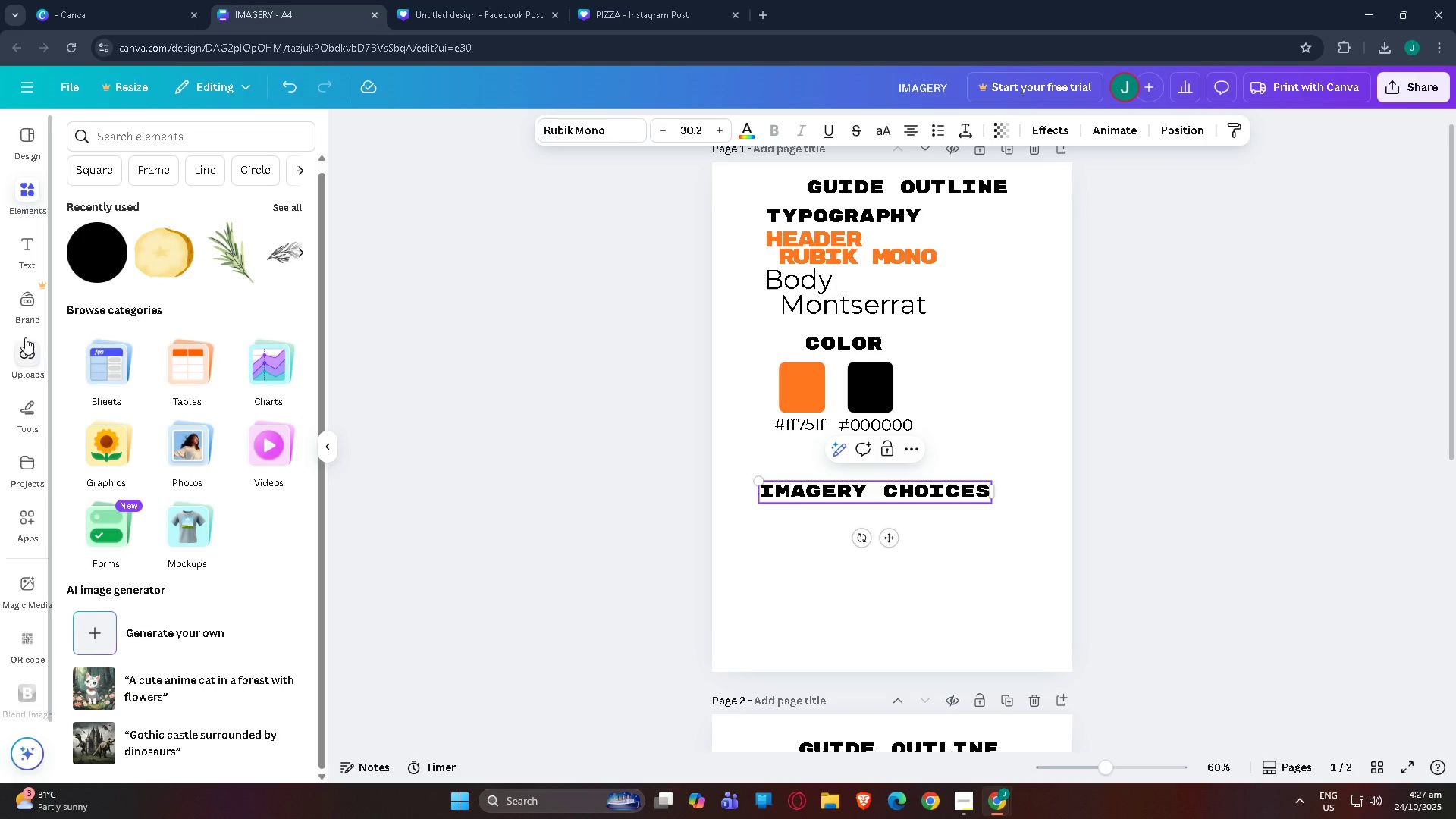 
left_click([25, 347])
 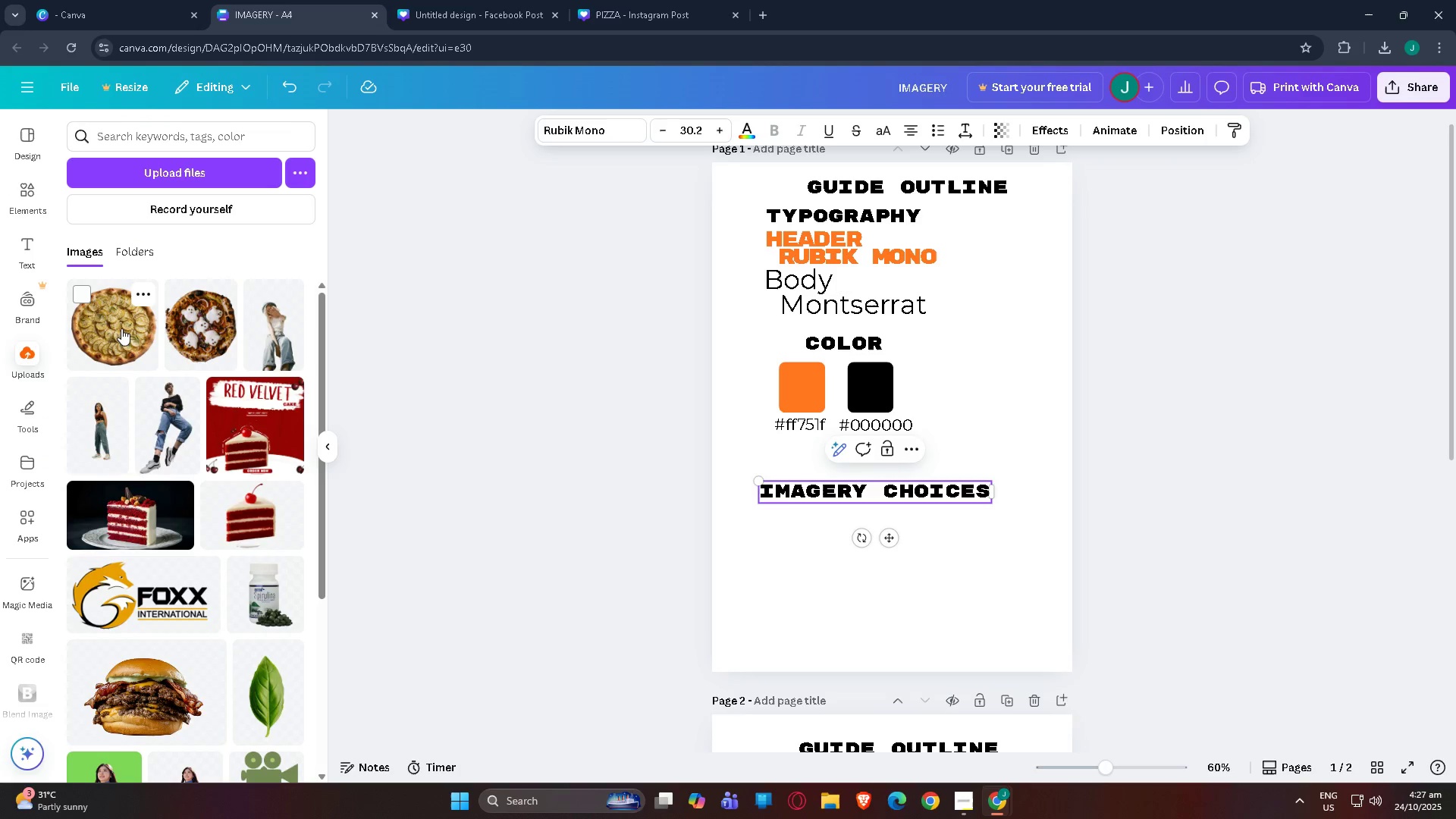 
left_click([194, 337])
 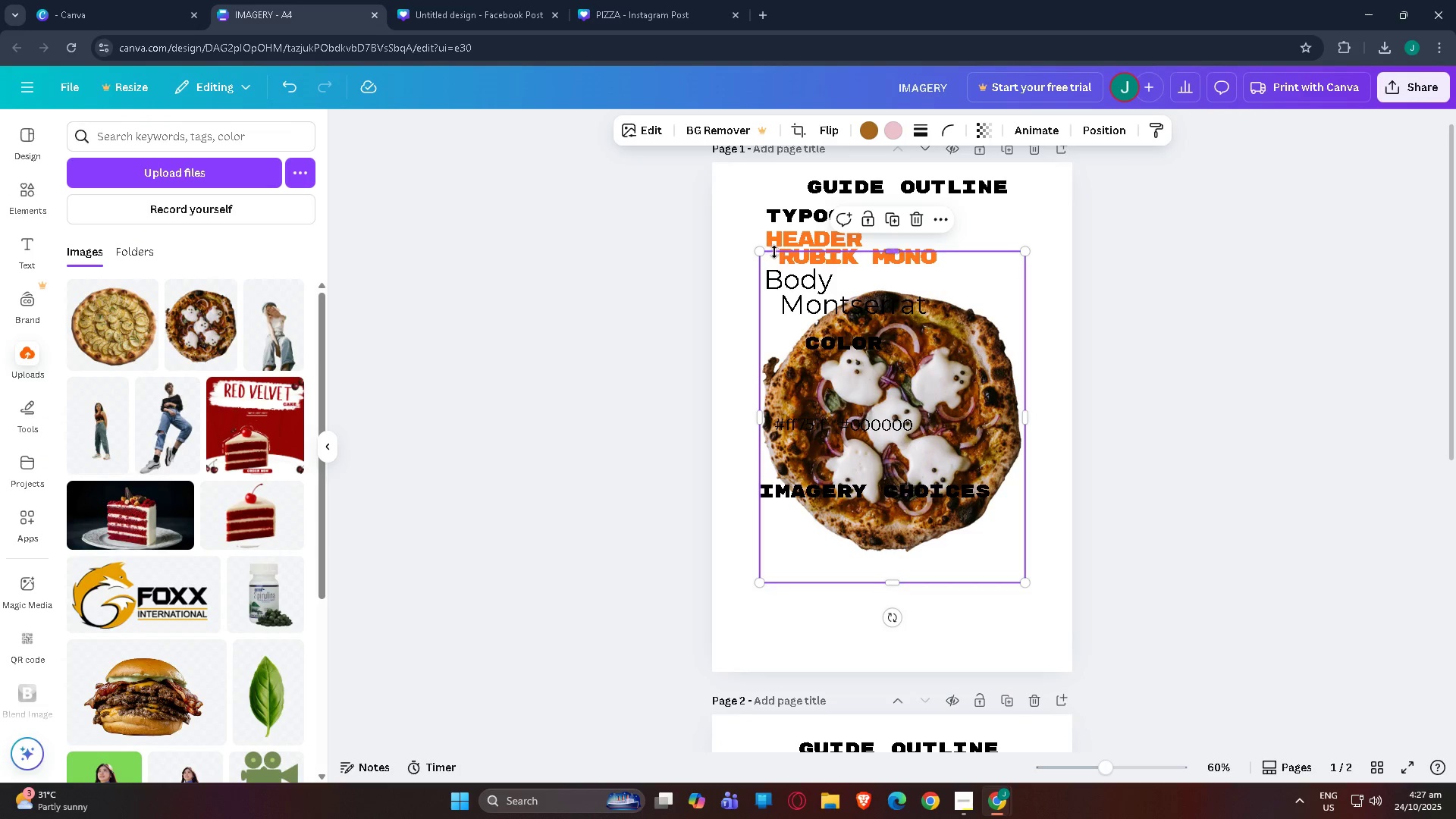 
left_click_drag(start_coordinate=[764, 254], to_coordinate=[947, 474])
 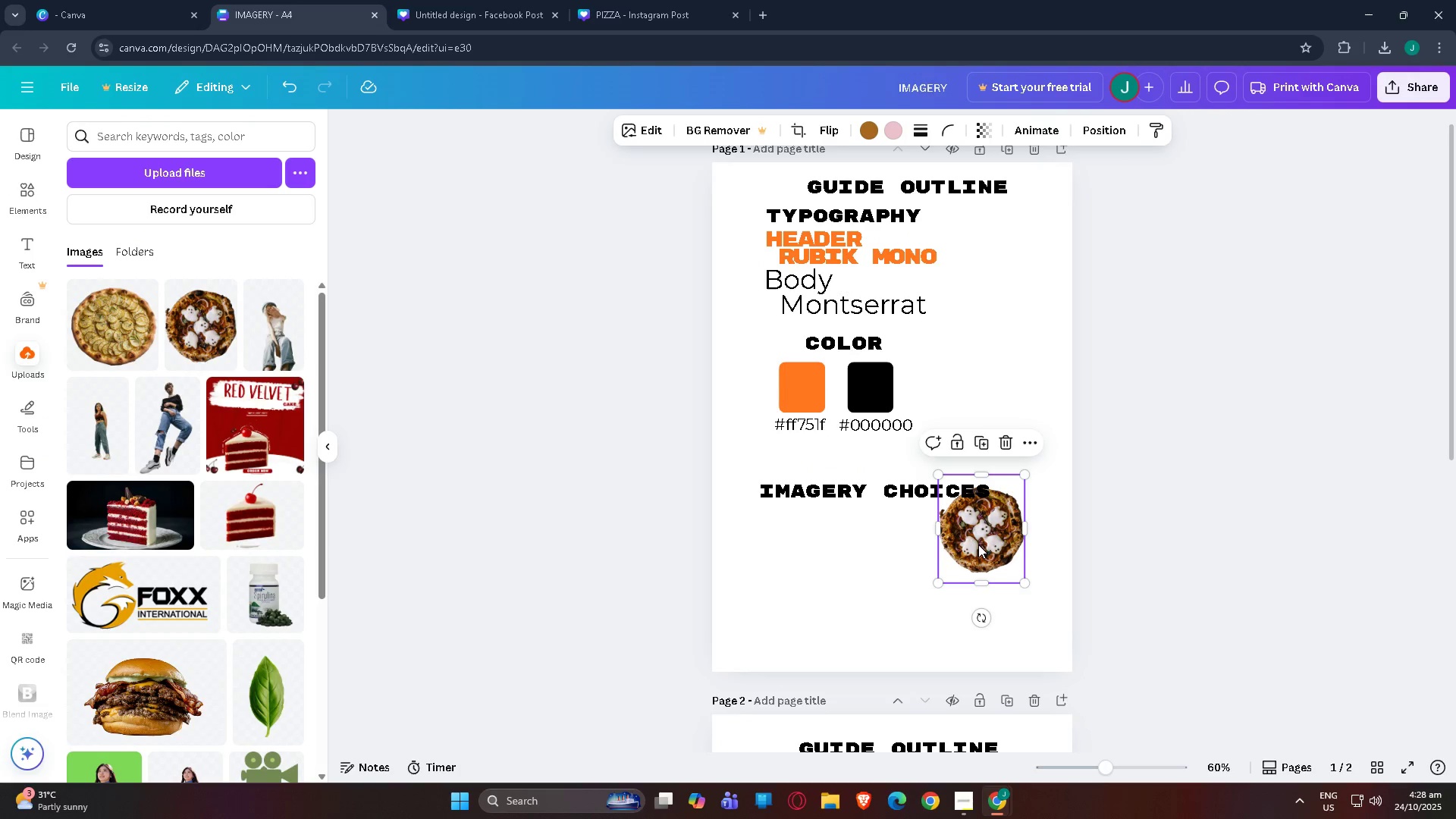 
left_click_drag(start_coordinate=[978, 546], to_coordinate=[788, 574])
 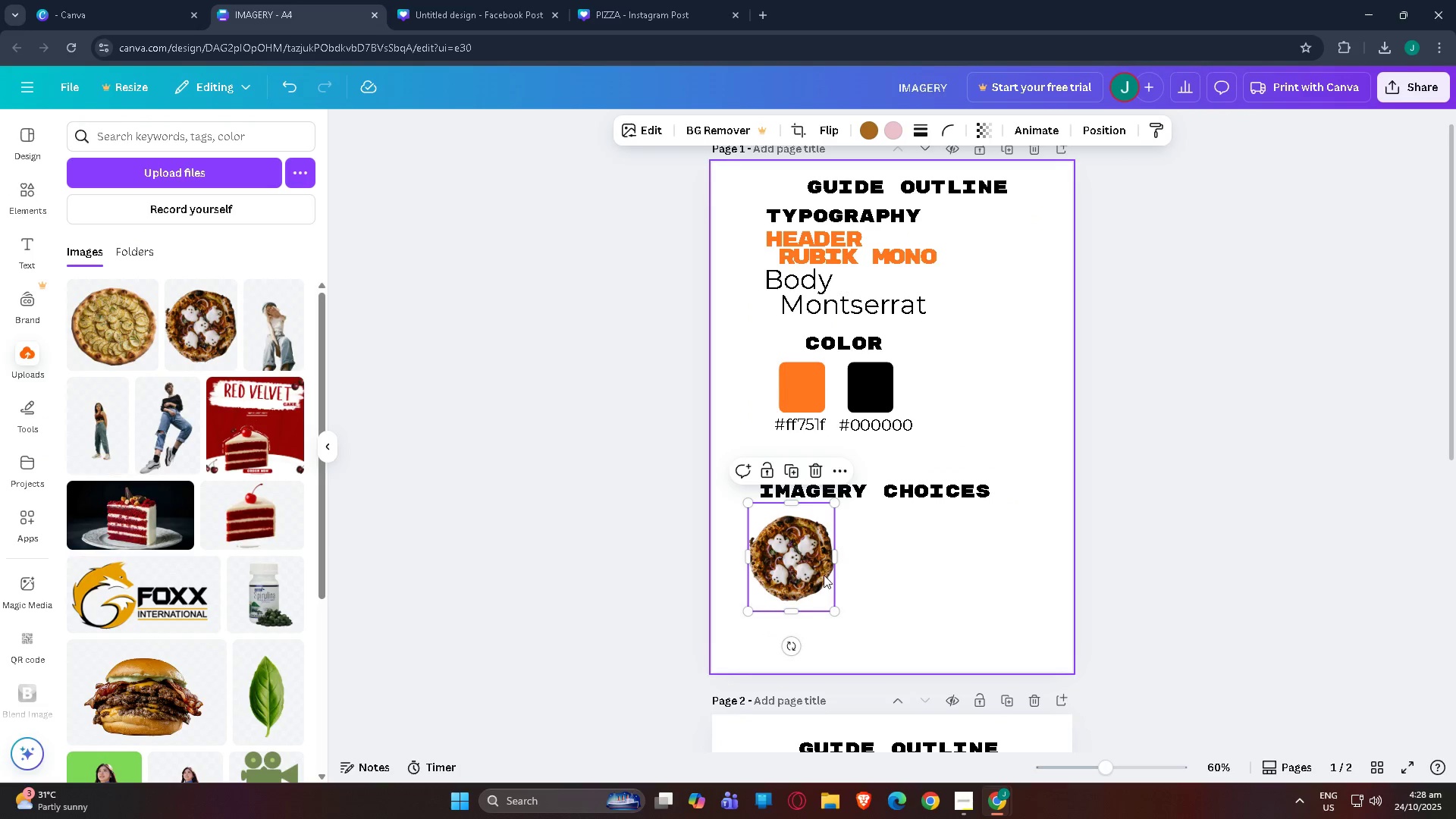 
scroll: coordinate [808, 621], scroll_direction: down, amount: 9.0
 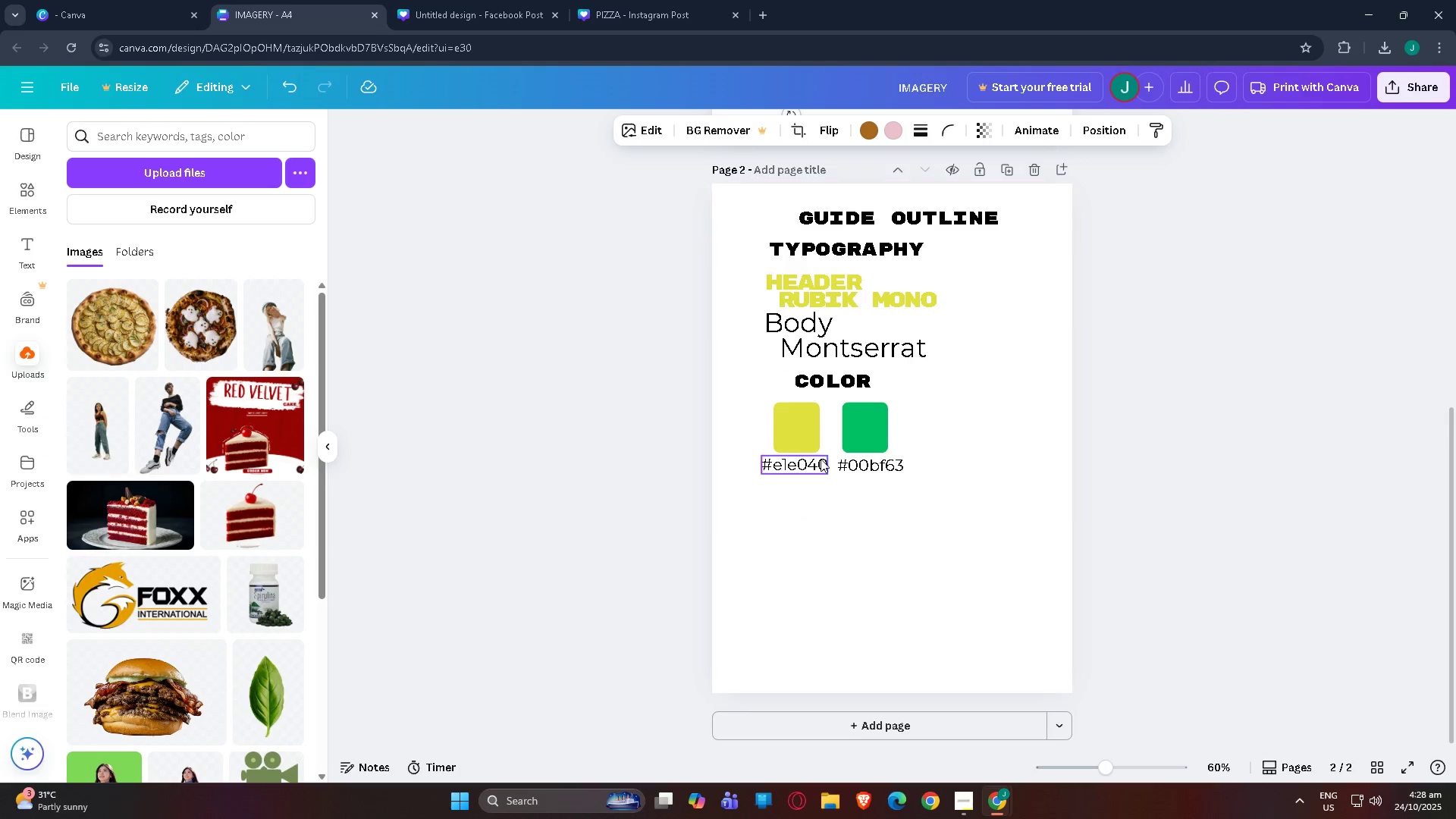 
scroll: coordinate [819, 470], scroll_direction: up, amount: 3.0
 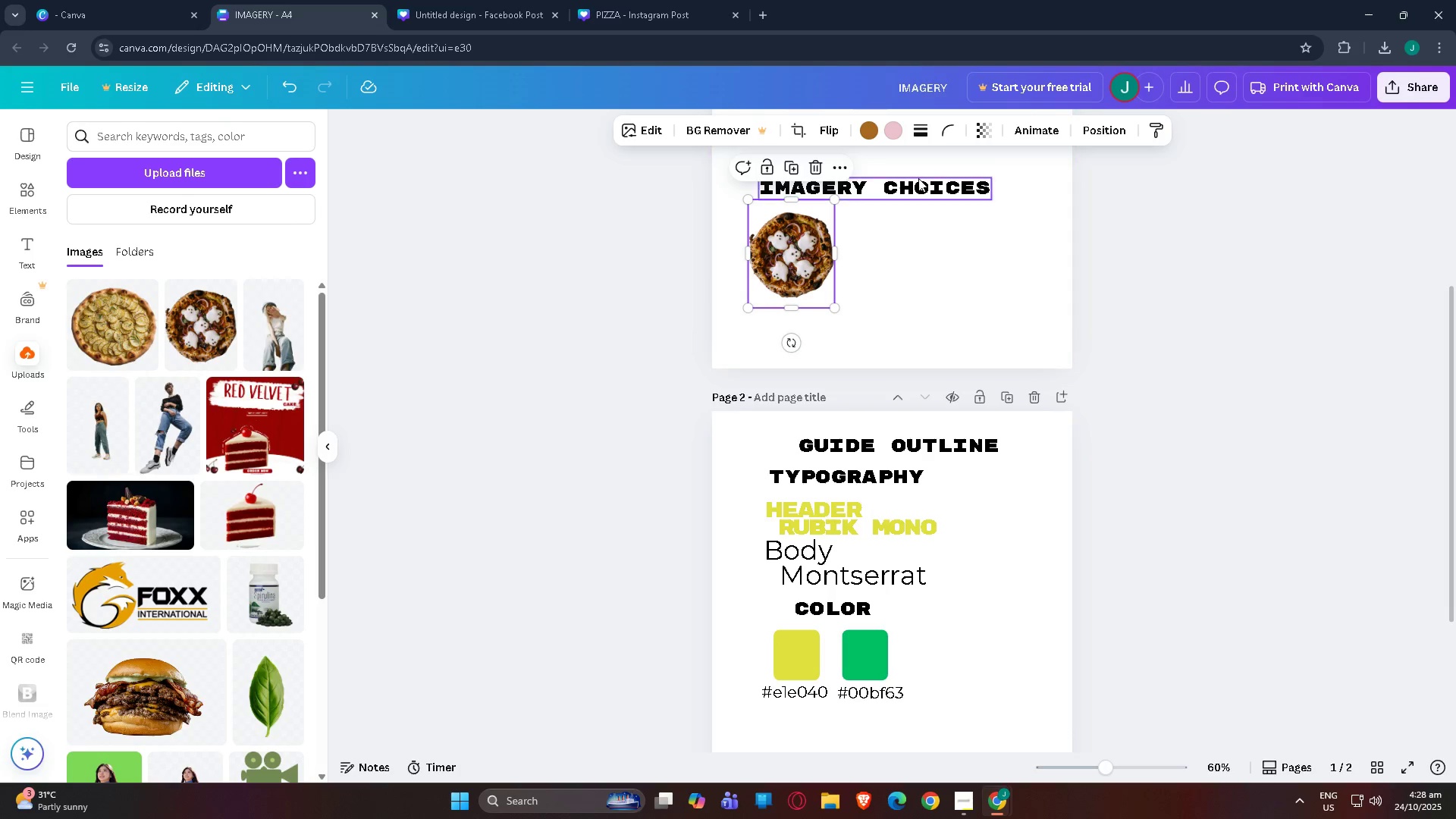 
left_click([918, 178])
 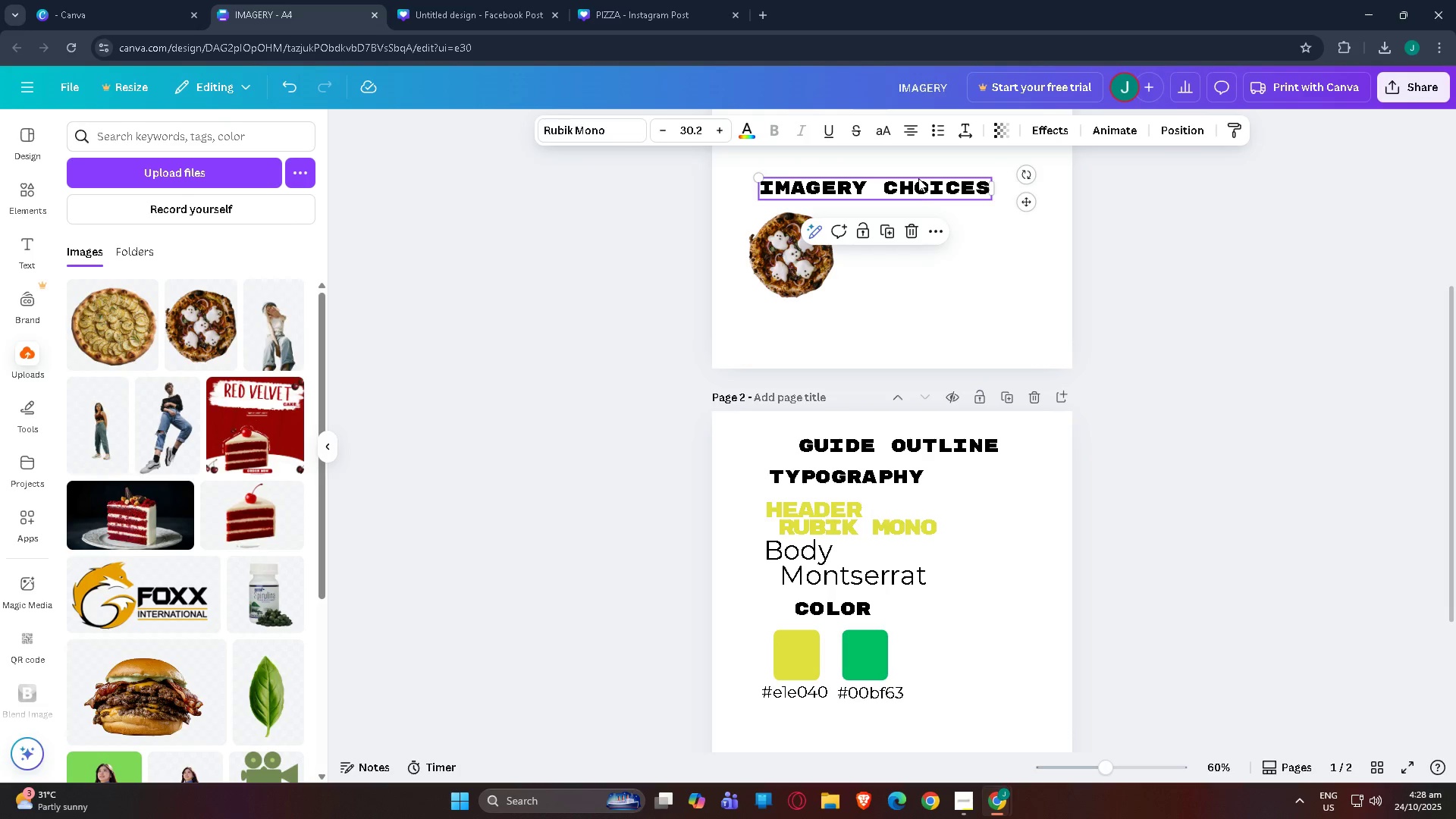 
key(Control+C)
 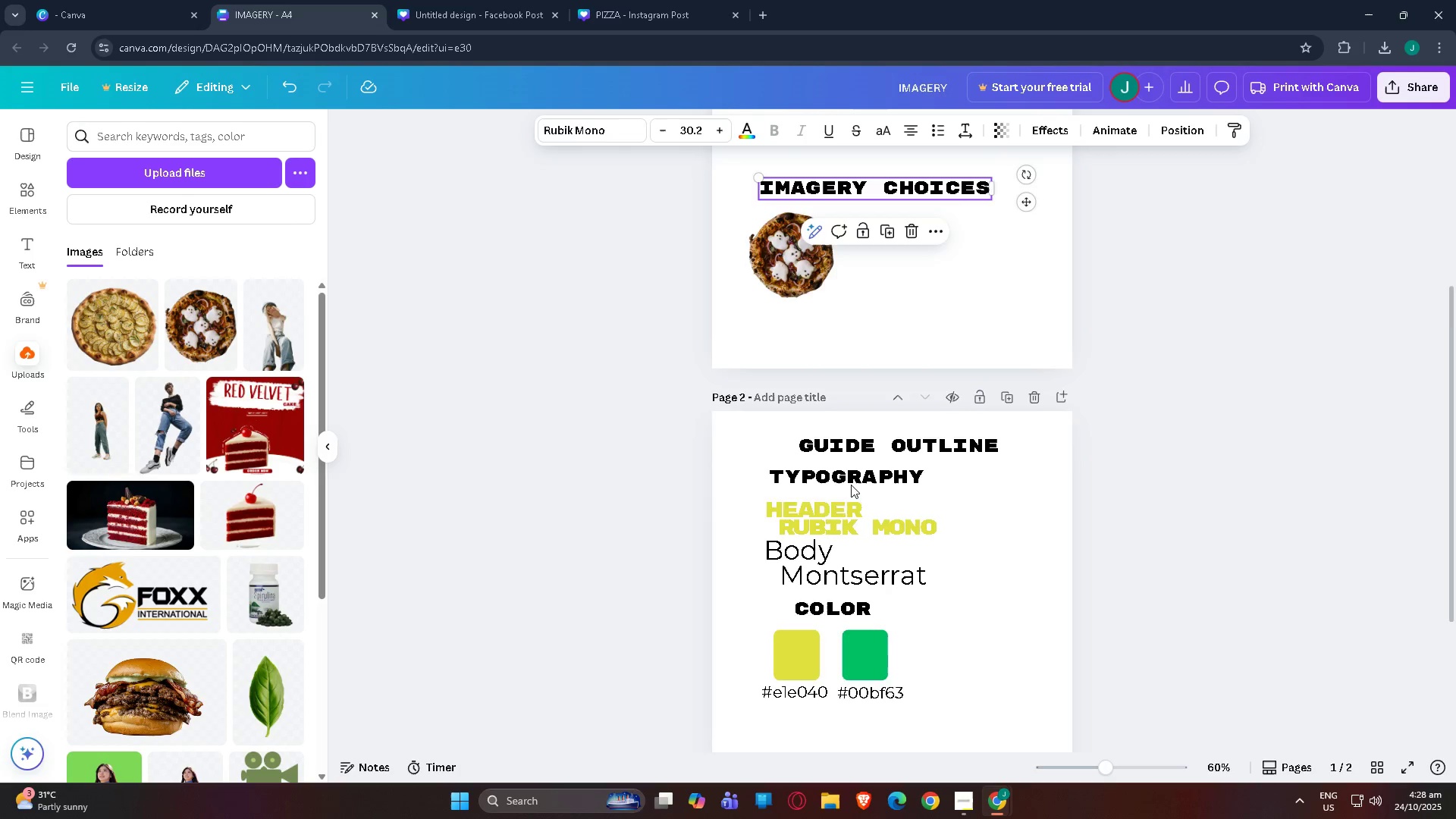 
scroll: coordinate [847, 570], scroll_direction: down, amount: 3.0
 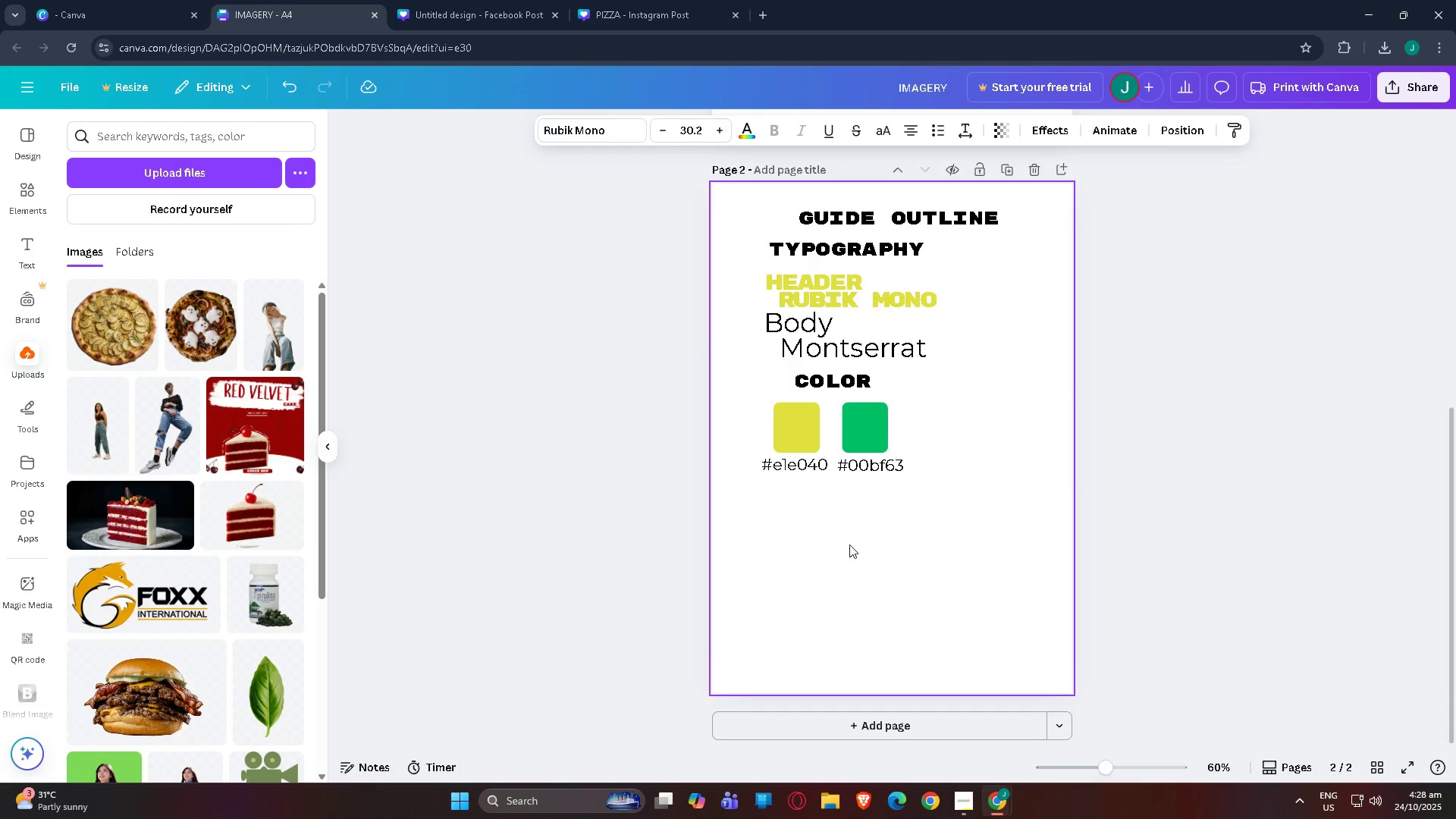 
key(Control+V)
 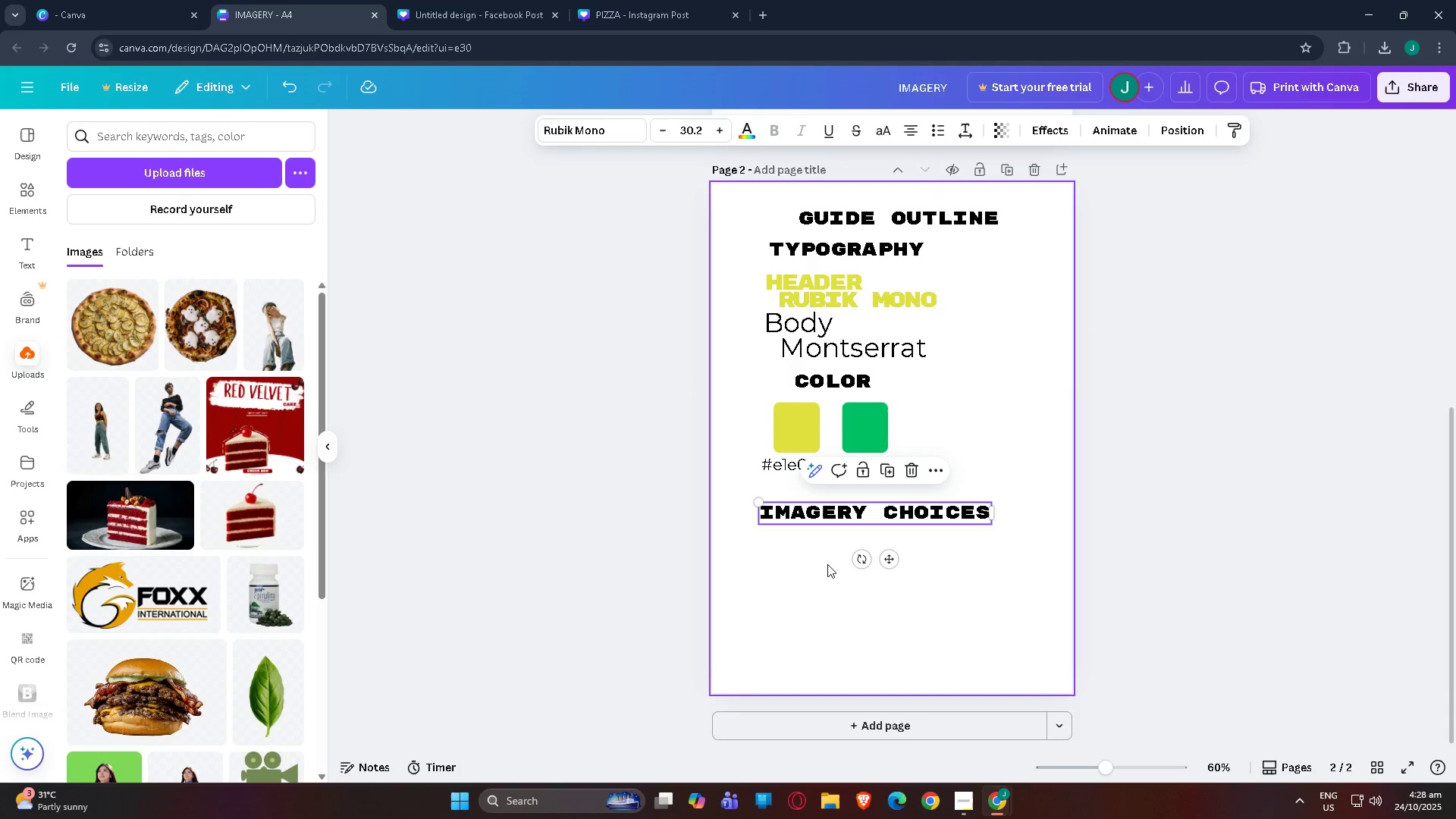 
left_click([799, 570])
 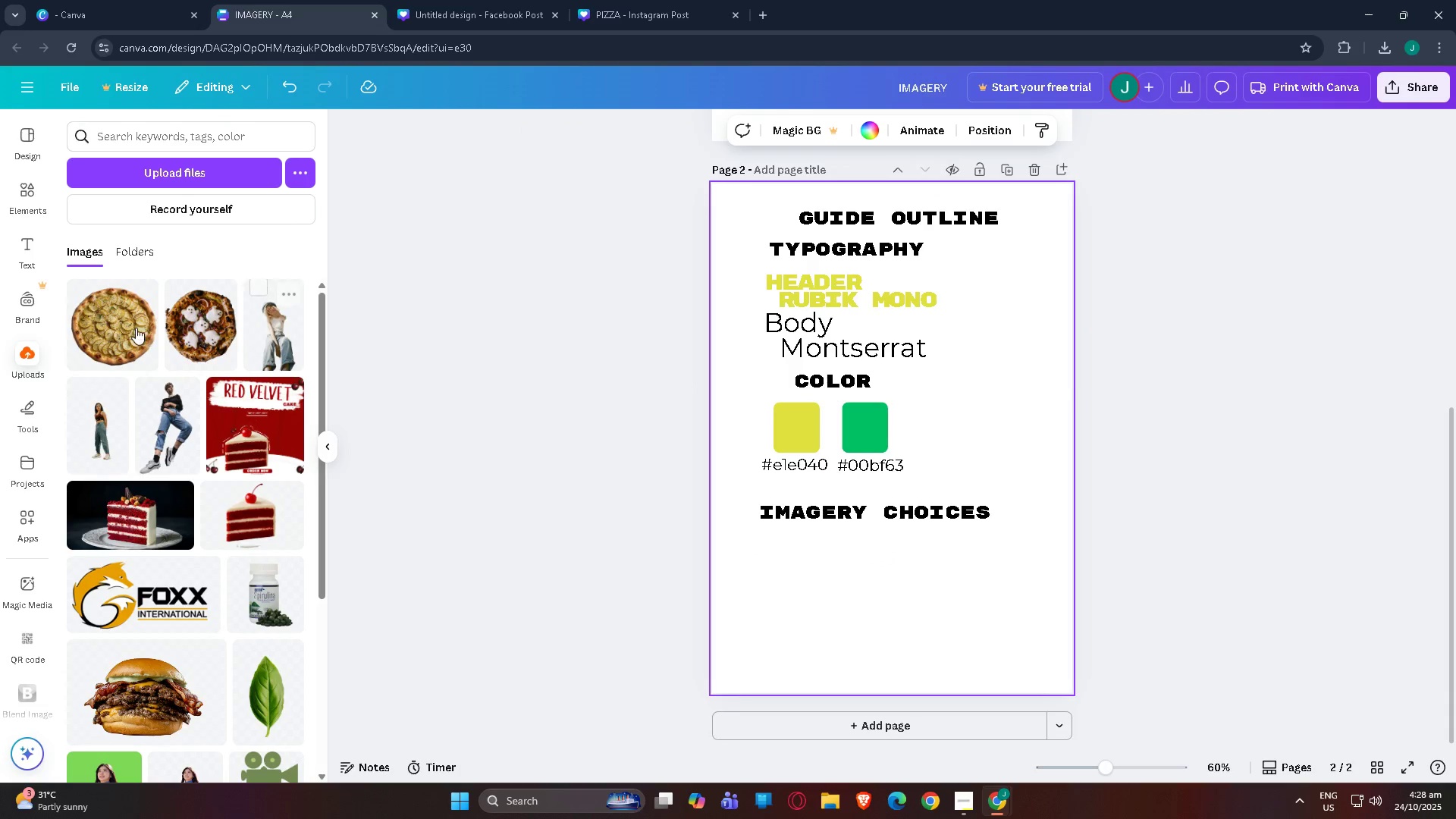 
left_click([136, 328])
 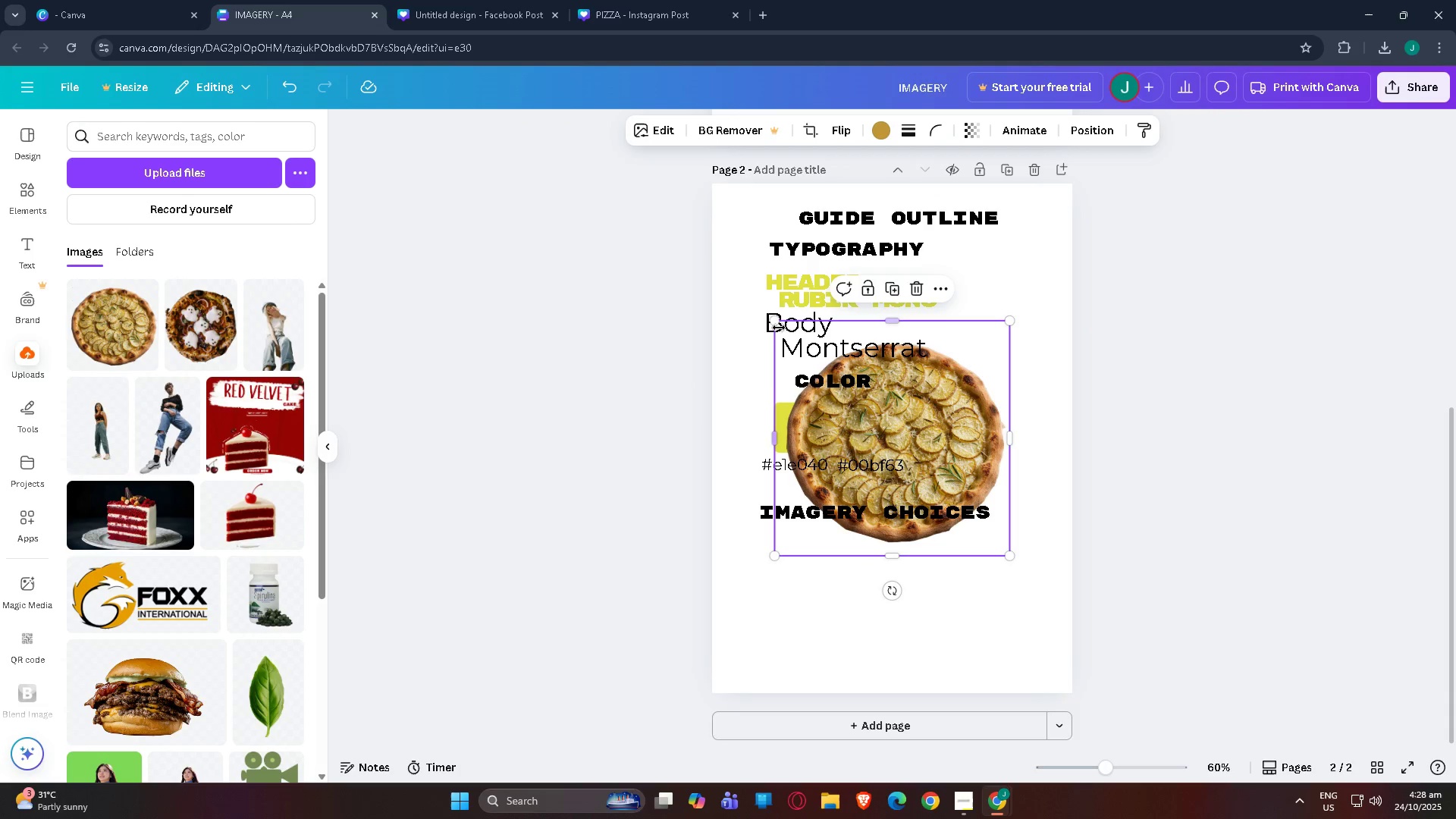 
left_click_drag(start_coordinate=[774, 323], to_coordinate=[902, 473])
 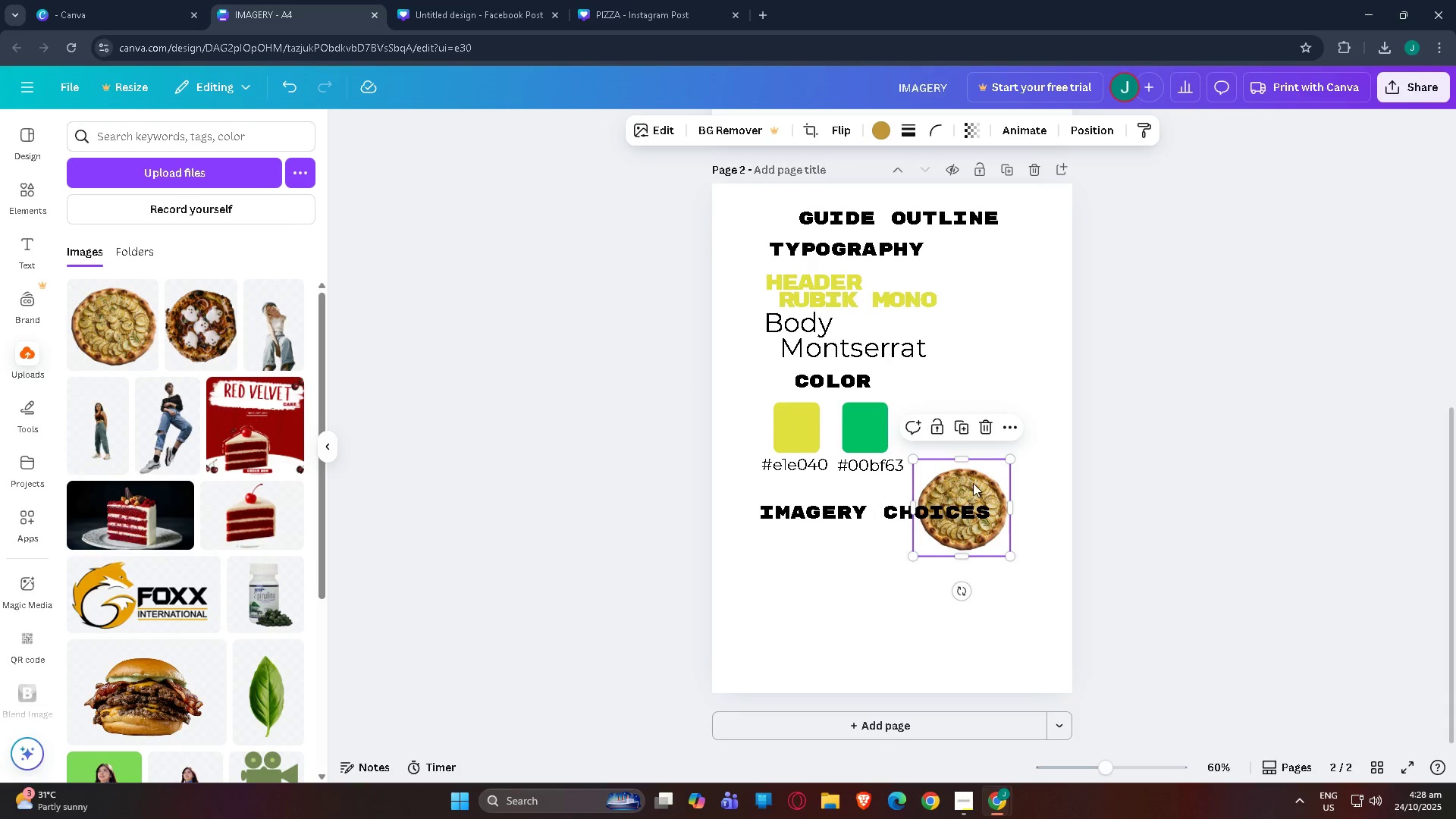 
left_click_drag(start_coordinate=[974, 482], to_coordinate=[814, 560])
 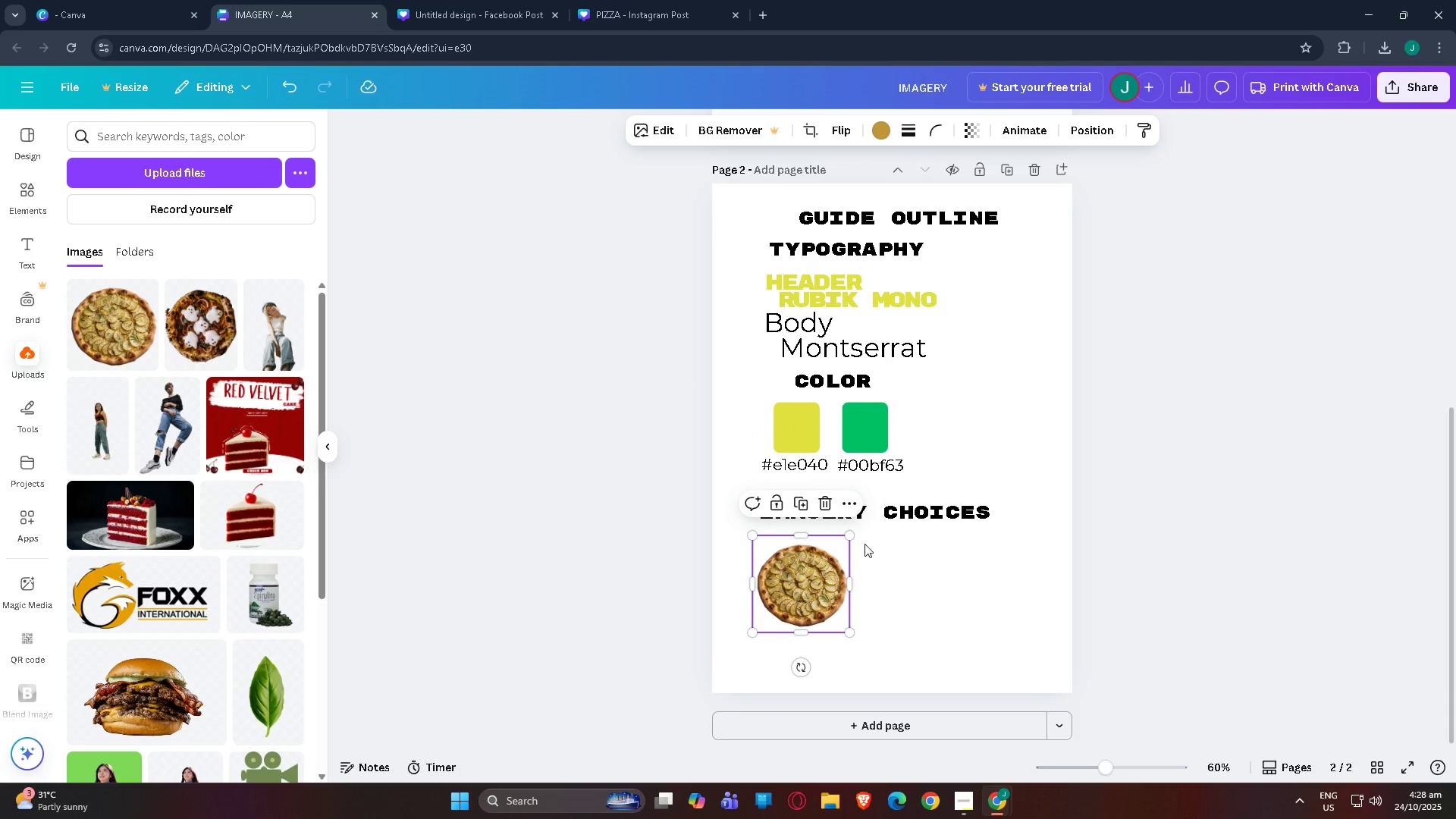 
scroll: coordinate [930, 530], scroll_direction: up, amount: 4.0
 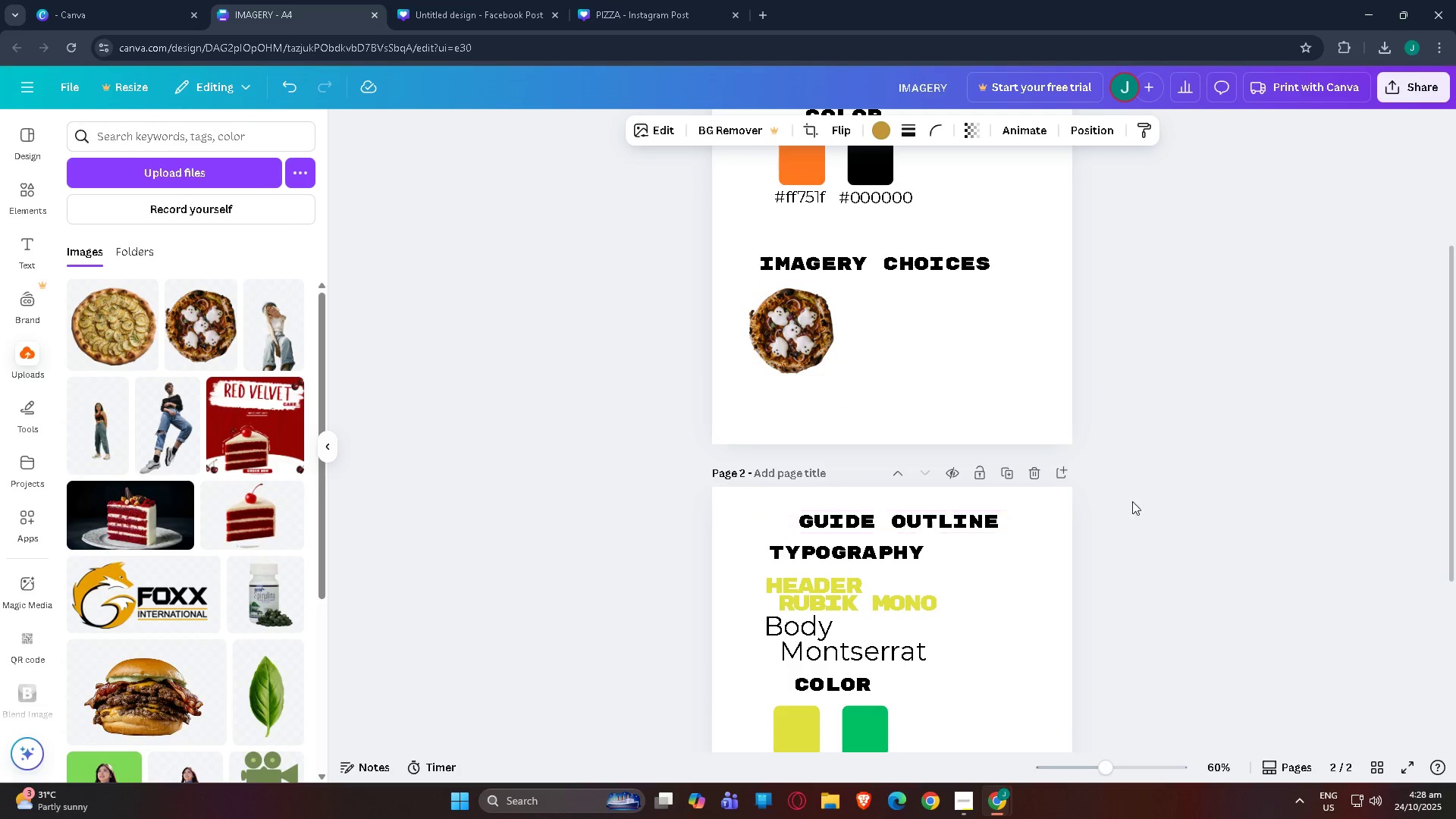 
left_click_drag(start_coordinate=[1138, 500], to_coordinate=[1142, 498])
 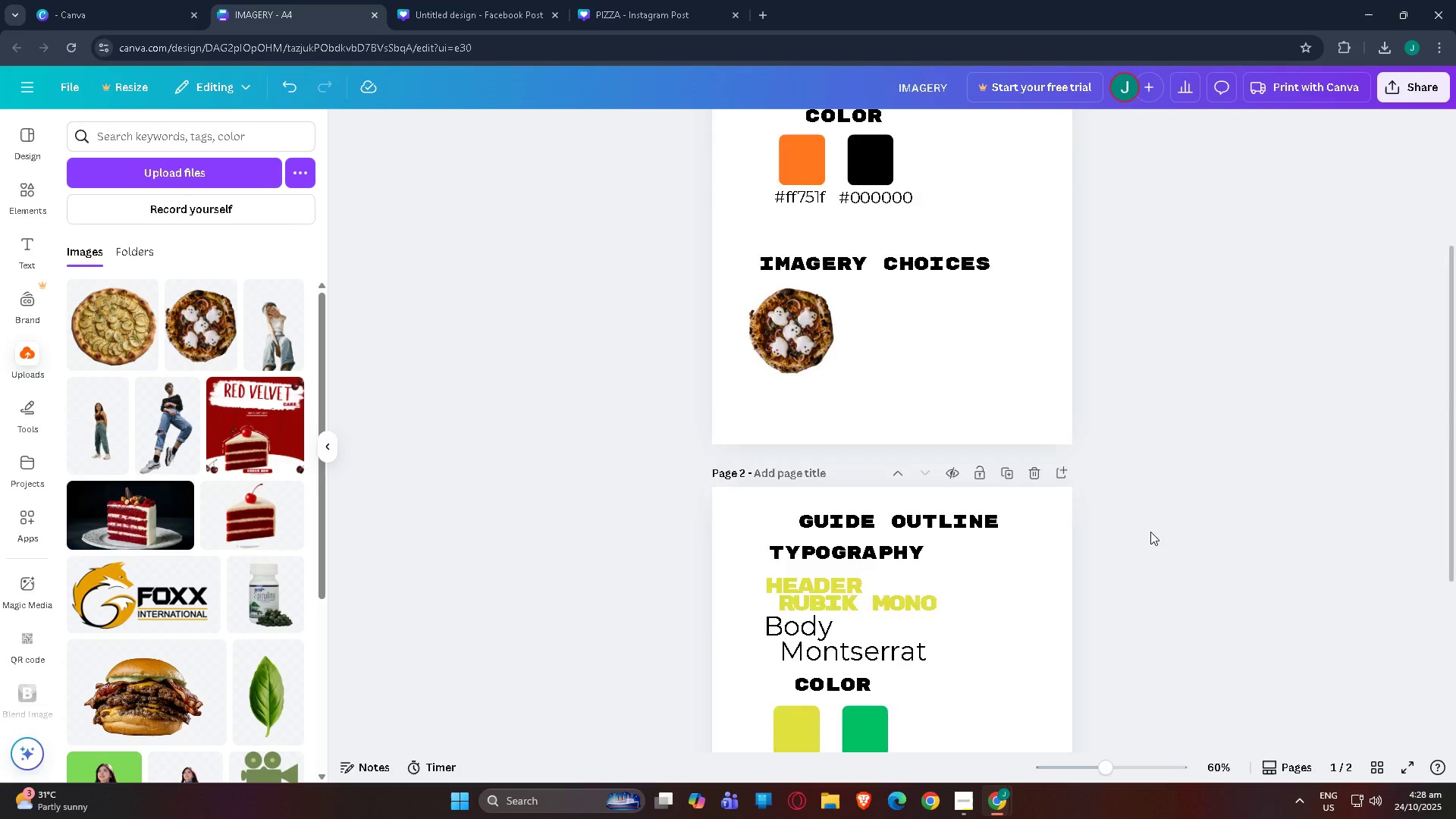 
scroll: coordinate [1150, 532], scroll_direction: up, amount: 4.0
 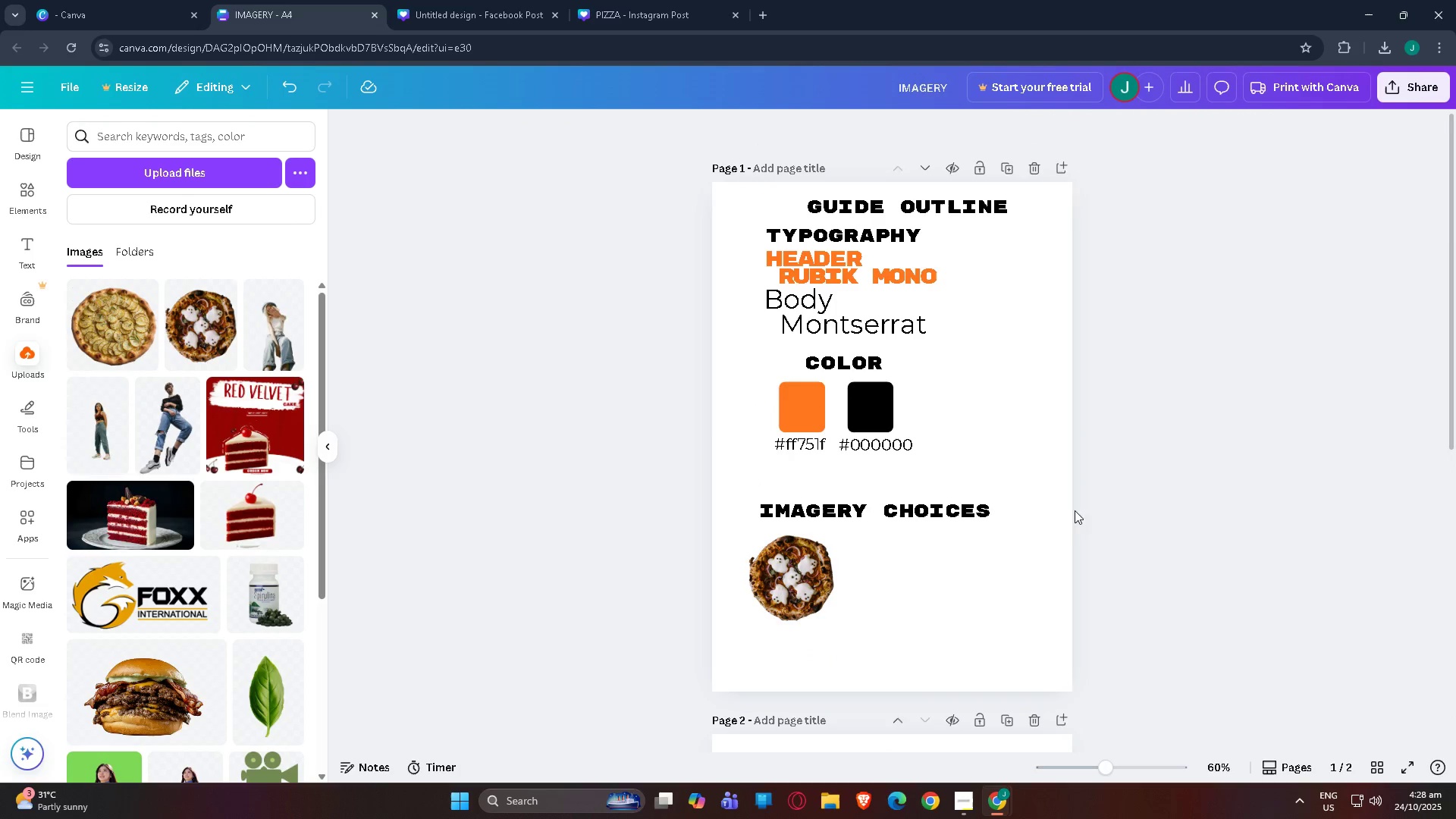 
scroll: coordinate [880, 441], scroll_direction: down, amount: 9.0
 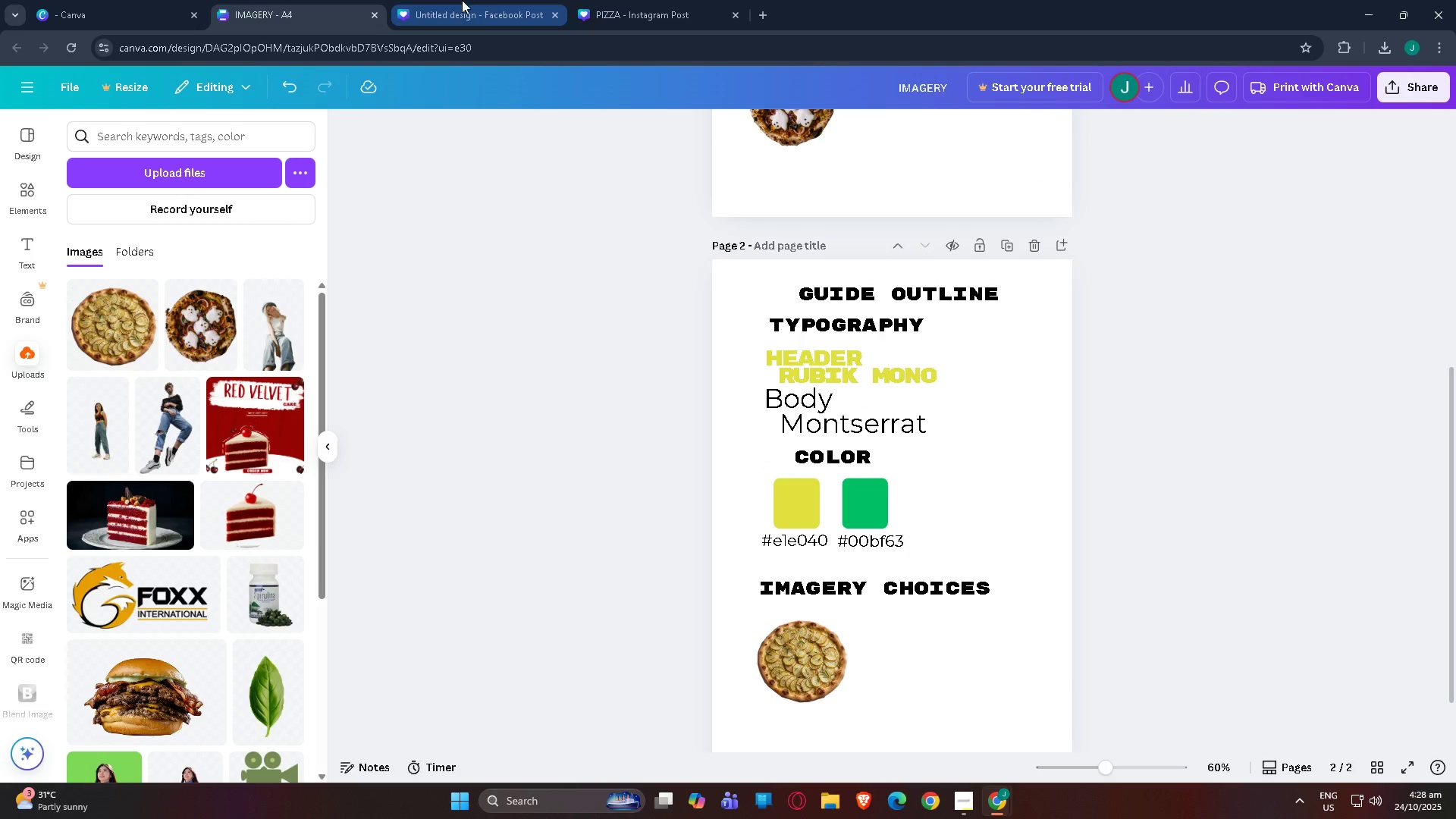 
scroll: coordinate [787, 434], scroll_direction: up, amount: 5.0
 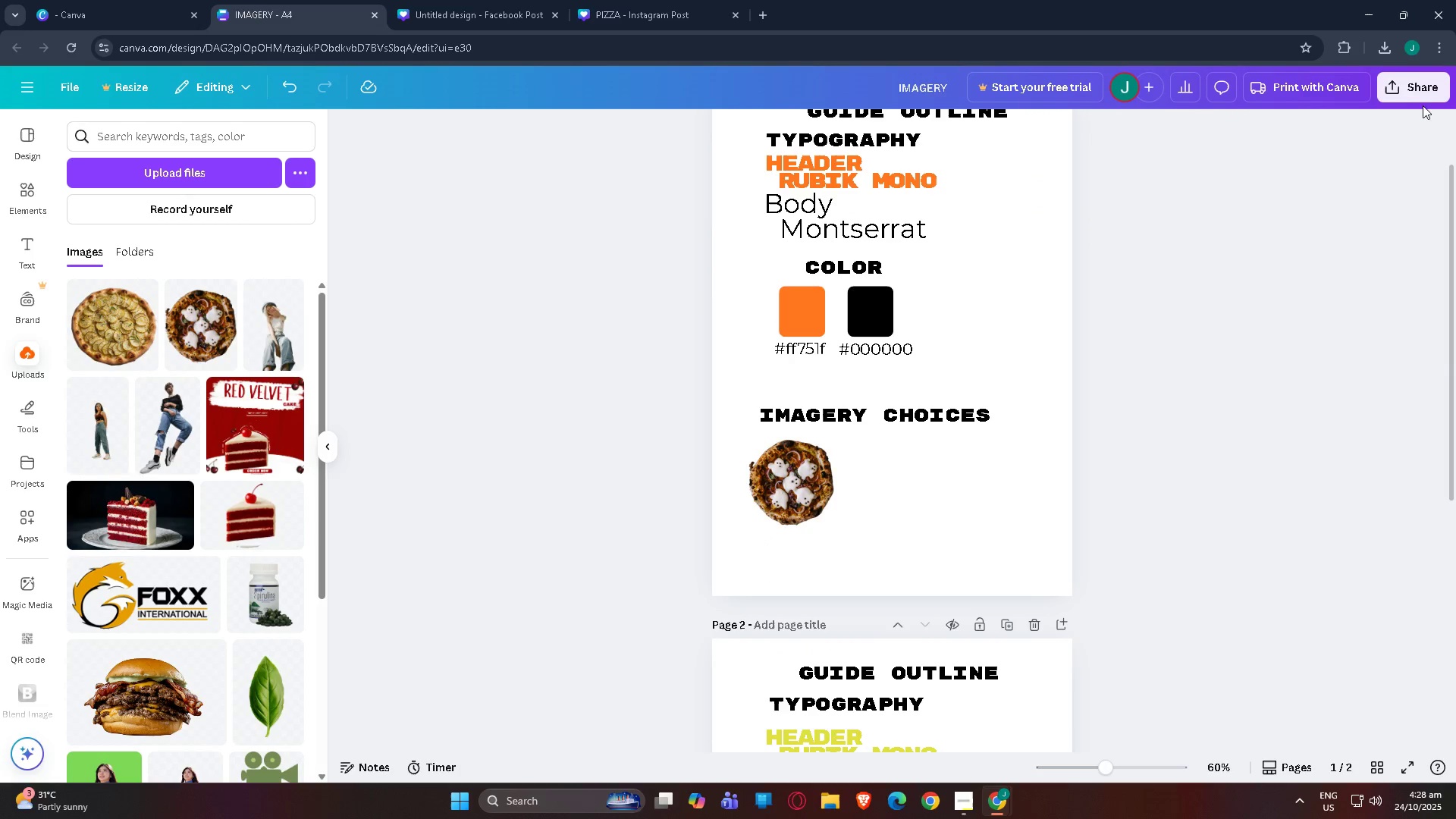 
left_click([1415, 92])
 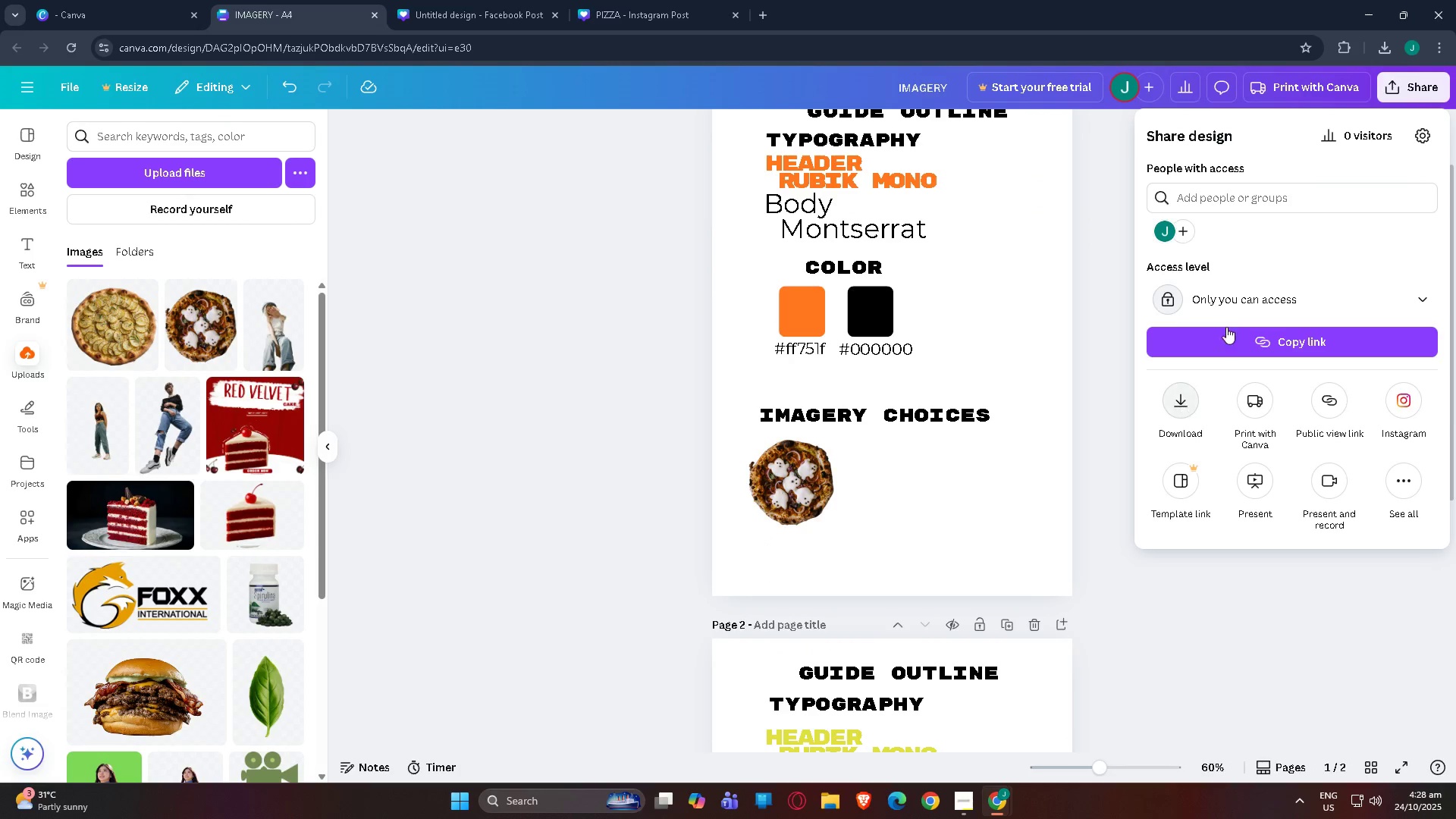 
double_click([1238, 298])
 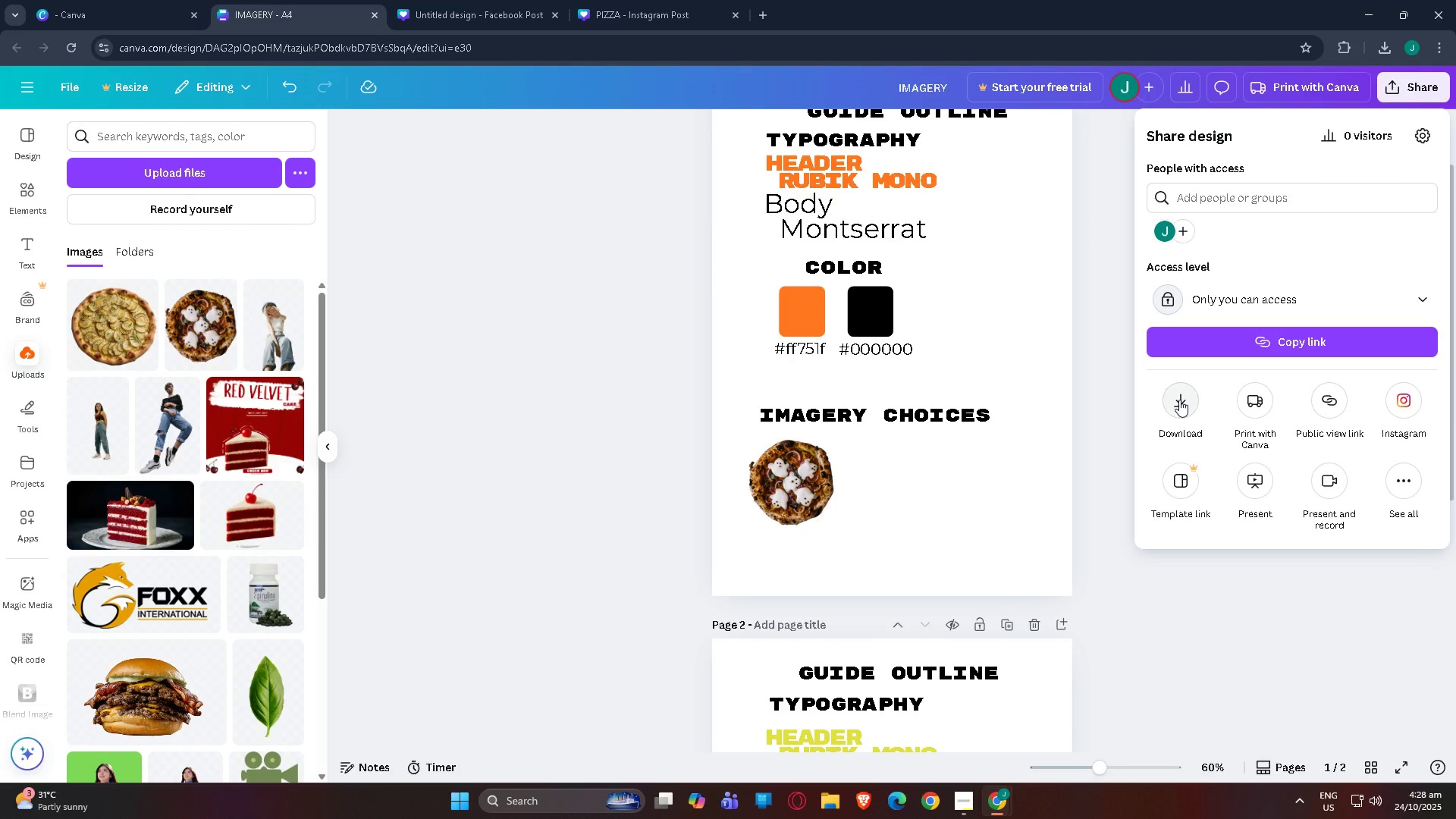 
left_click([1179, 400])
 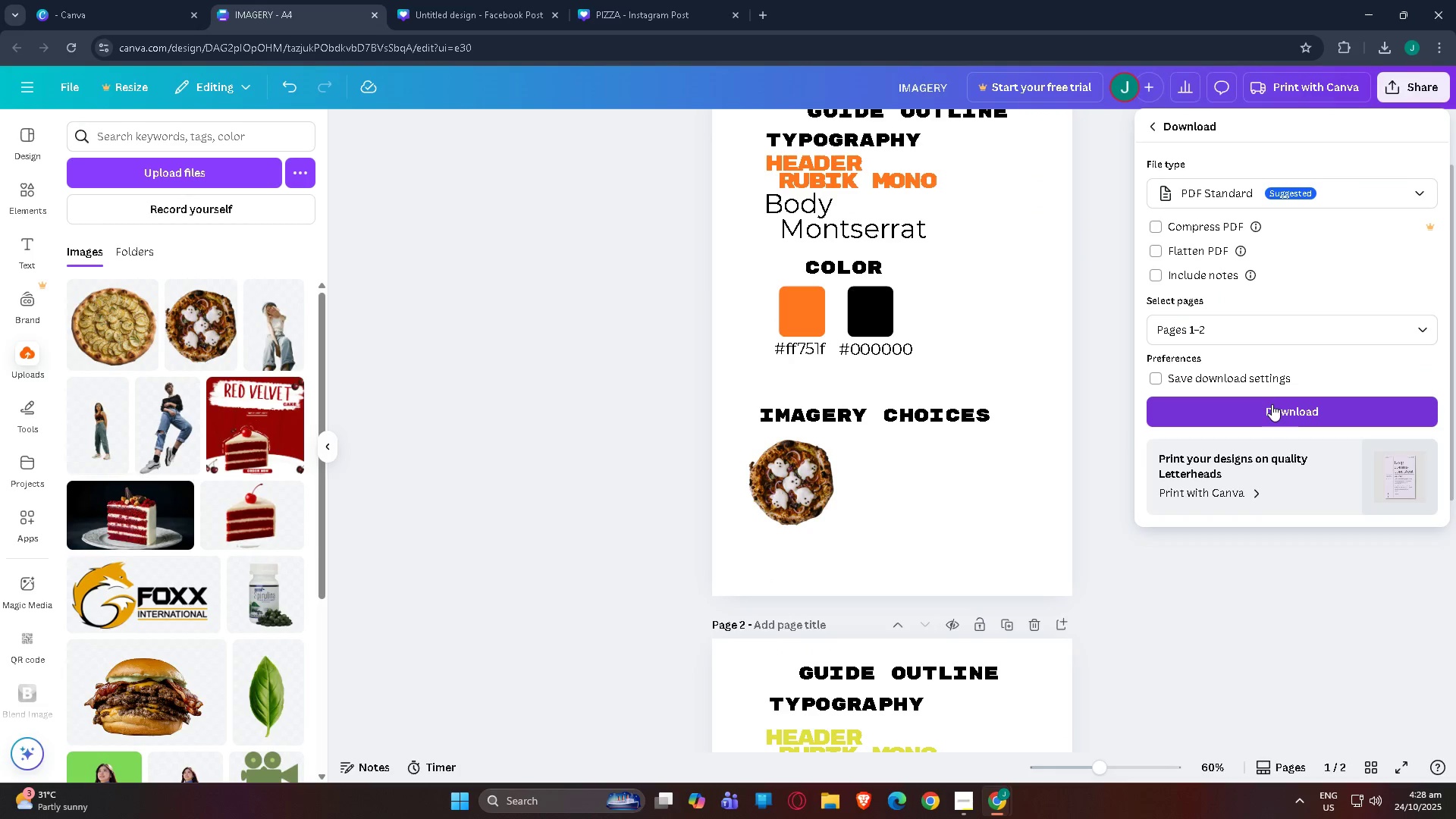 
left_click([1254, 186])
 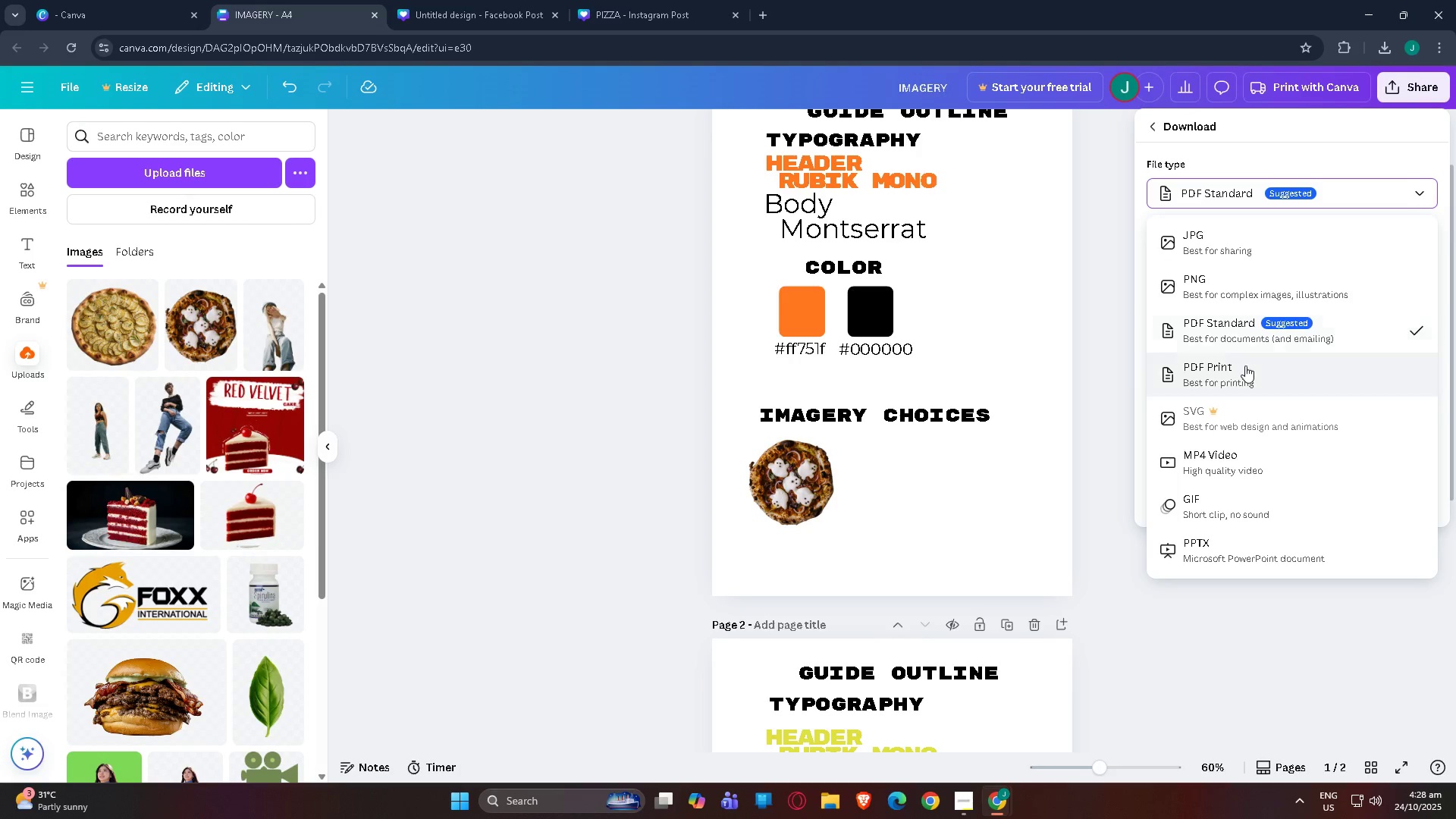 
left_click([1250, 331])
 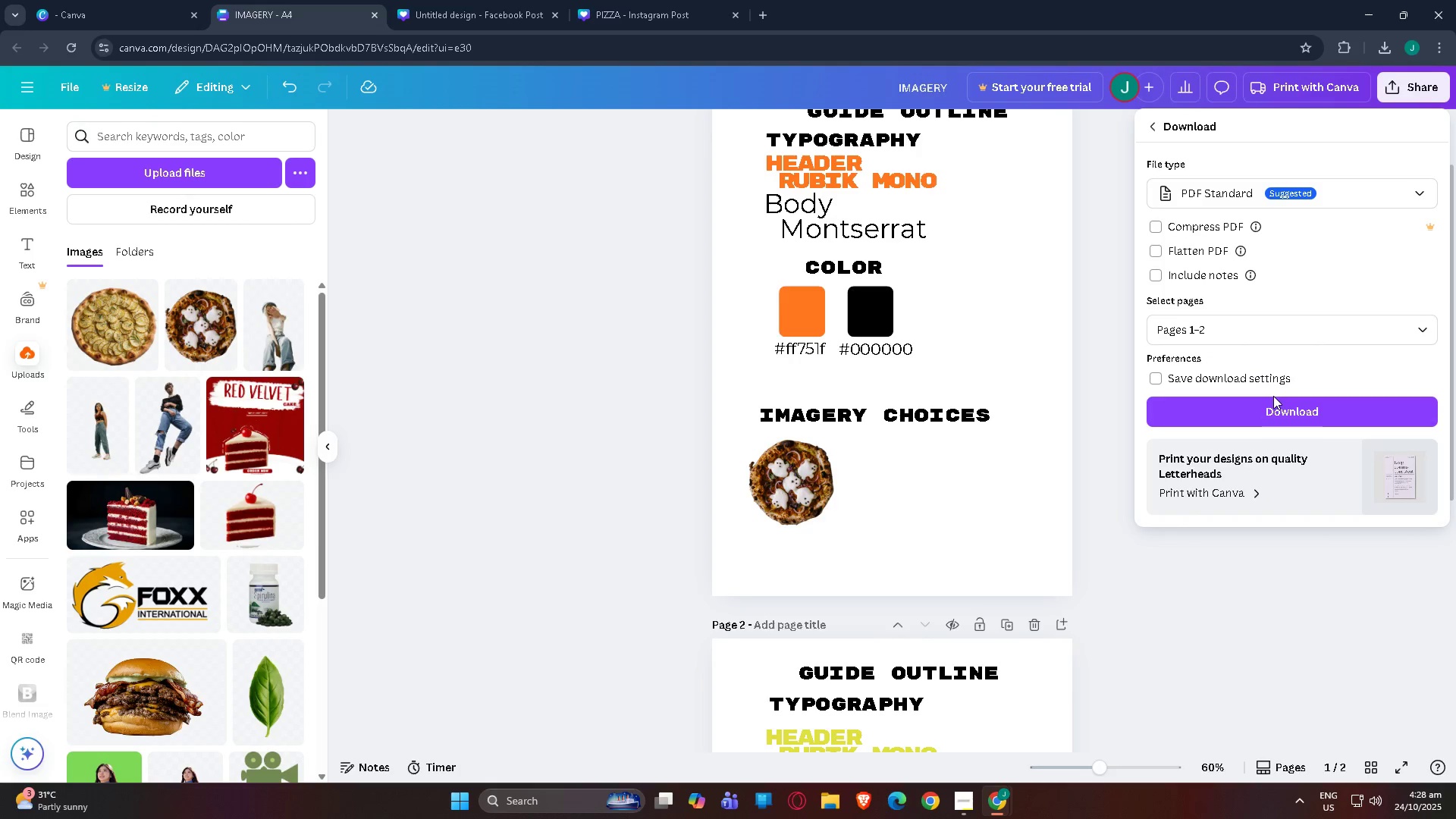 
left_click([1274, 413])
 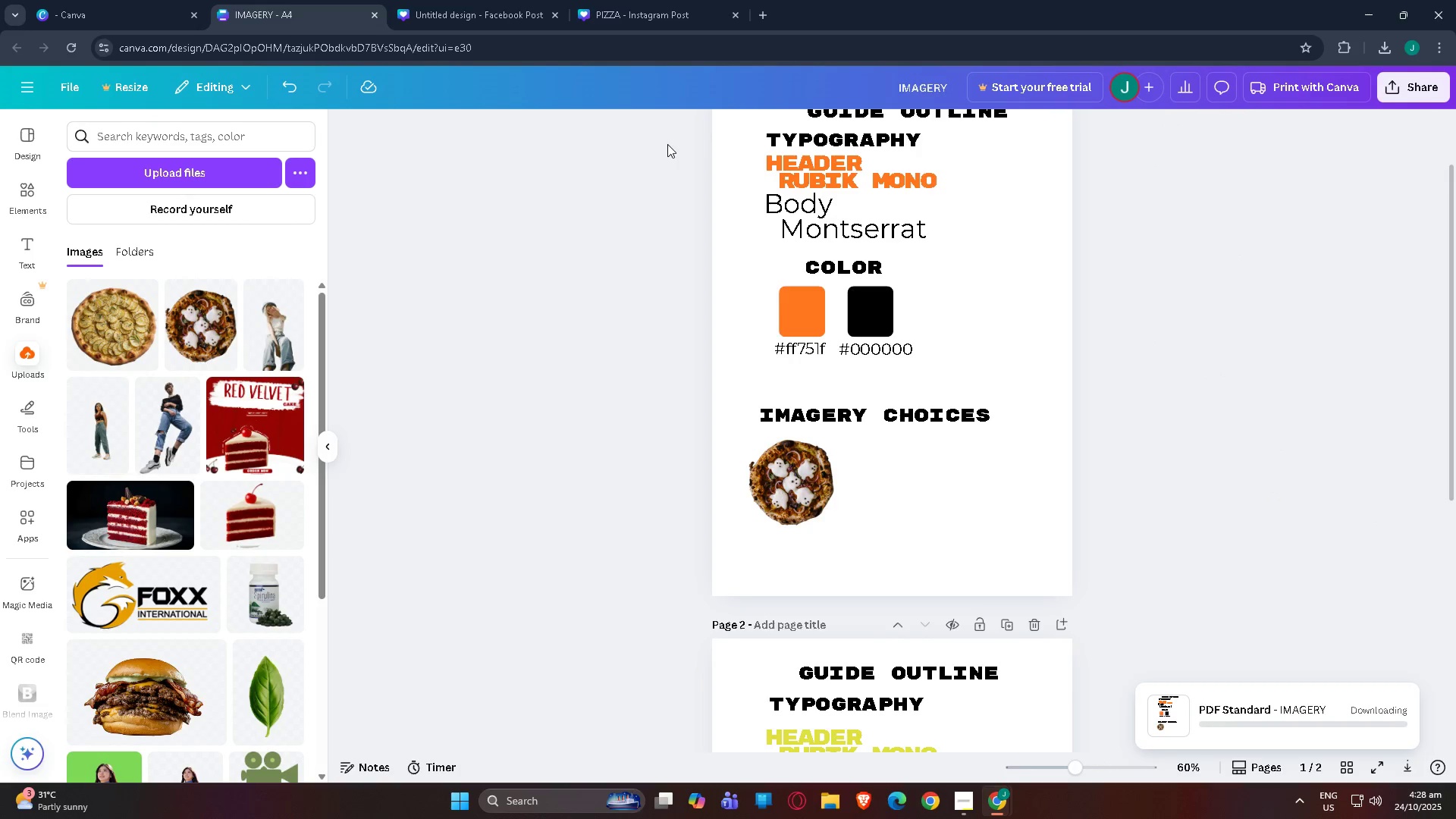 
mouse_move([372, 11])
 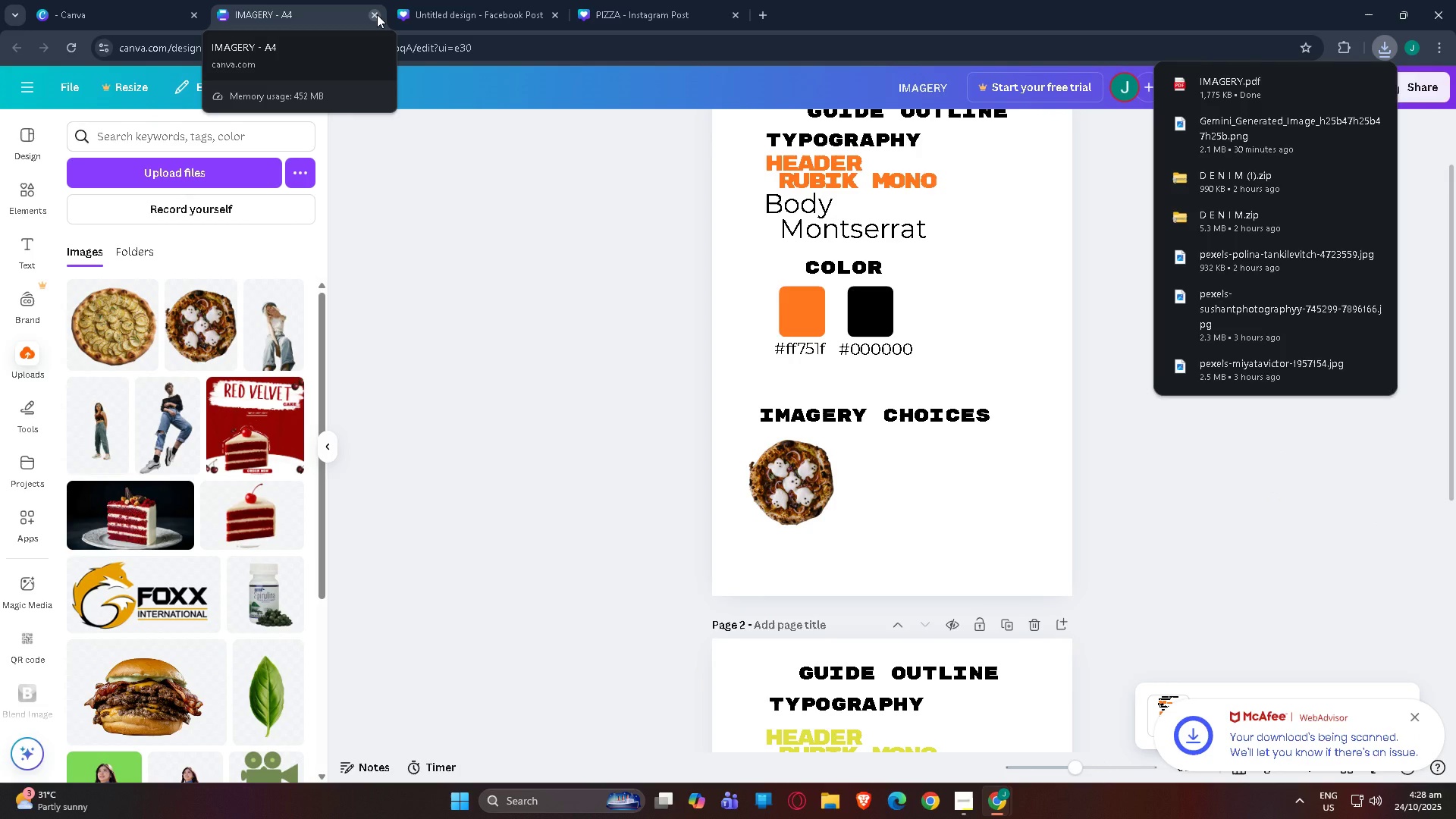 
wait(5.61)
 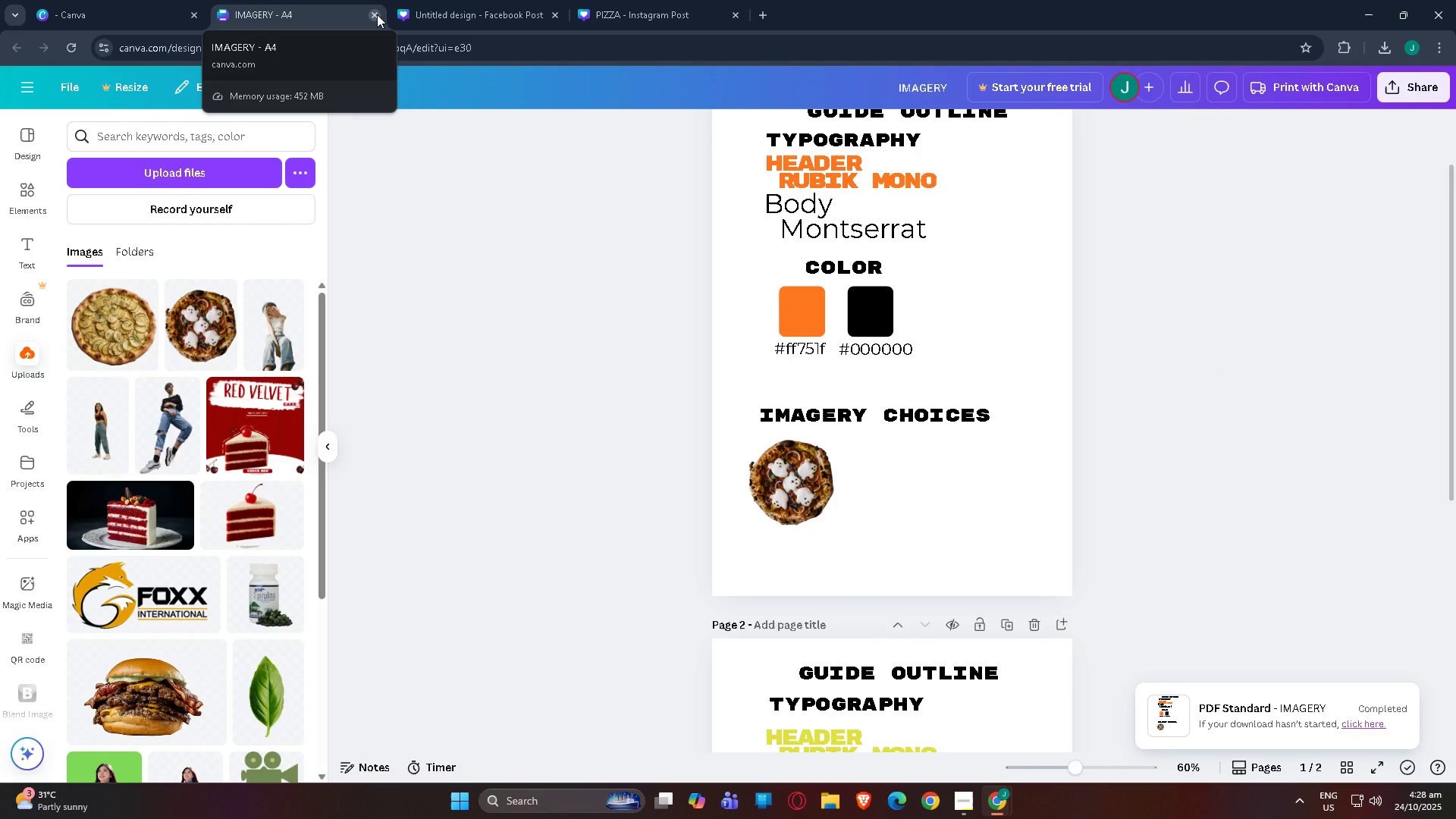 
left_click([377, 14])
 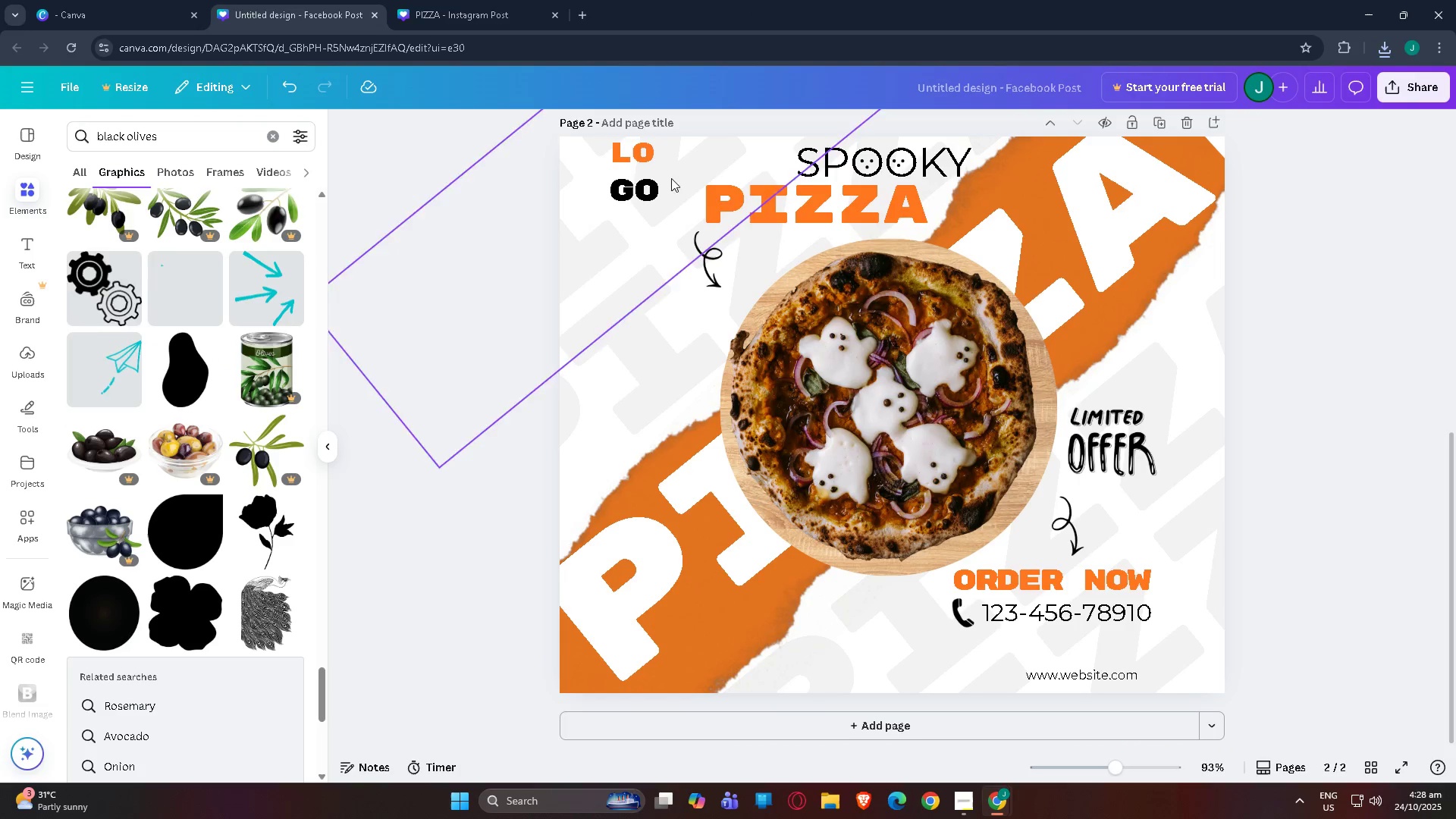 
scroll: coordinate [1024, 472], scroll_direction: up, amount: 7.0
 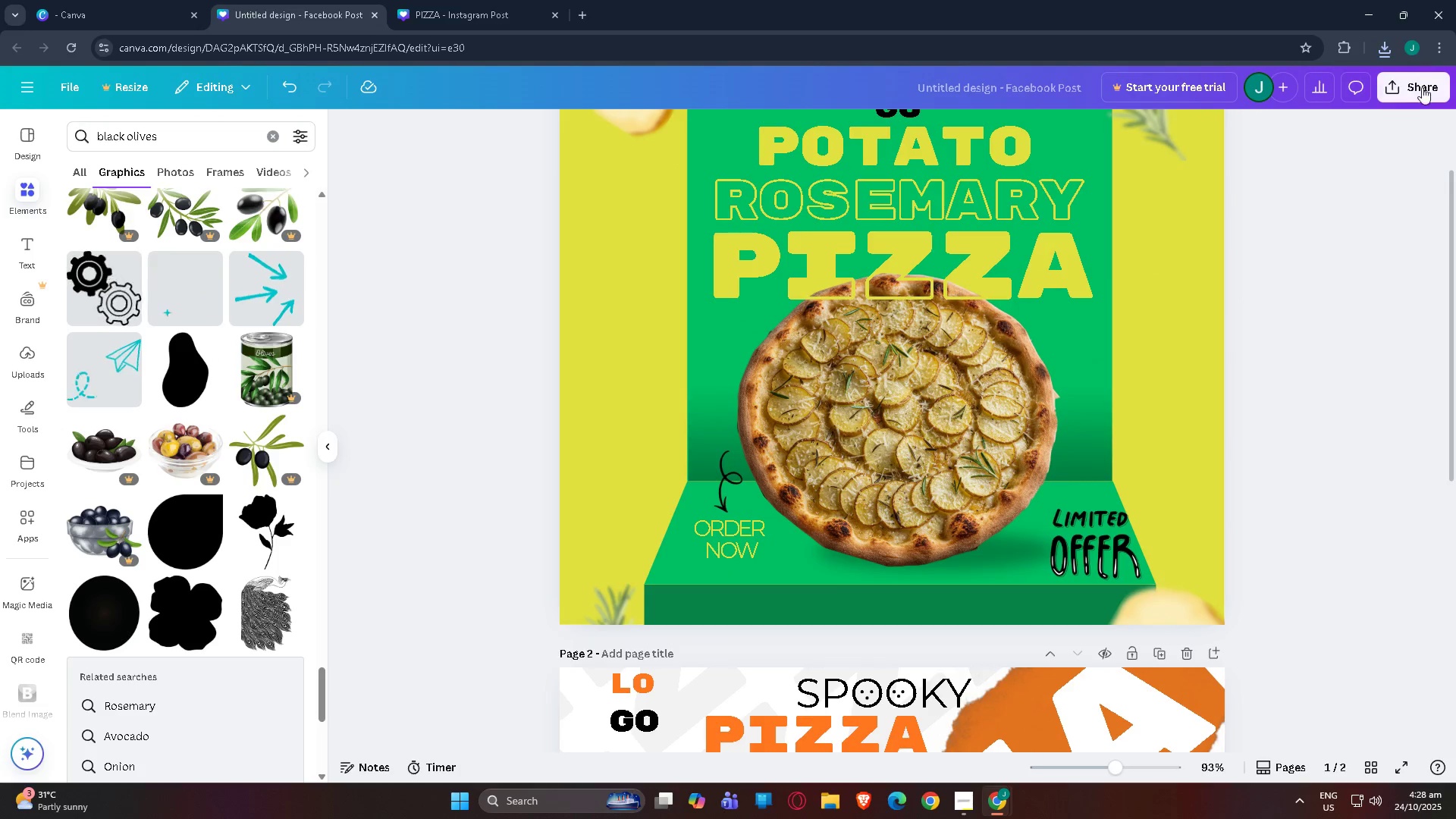 
left_click([1422, 88])
 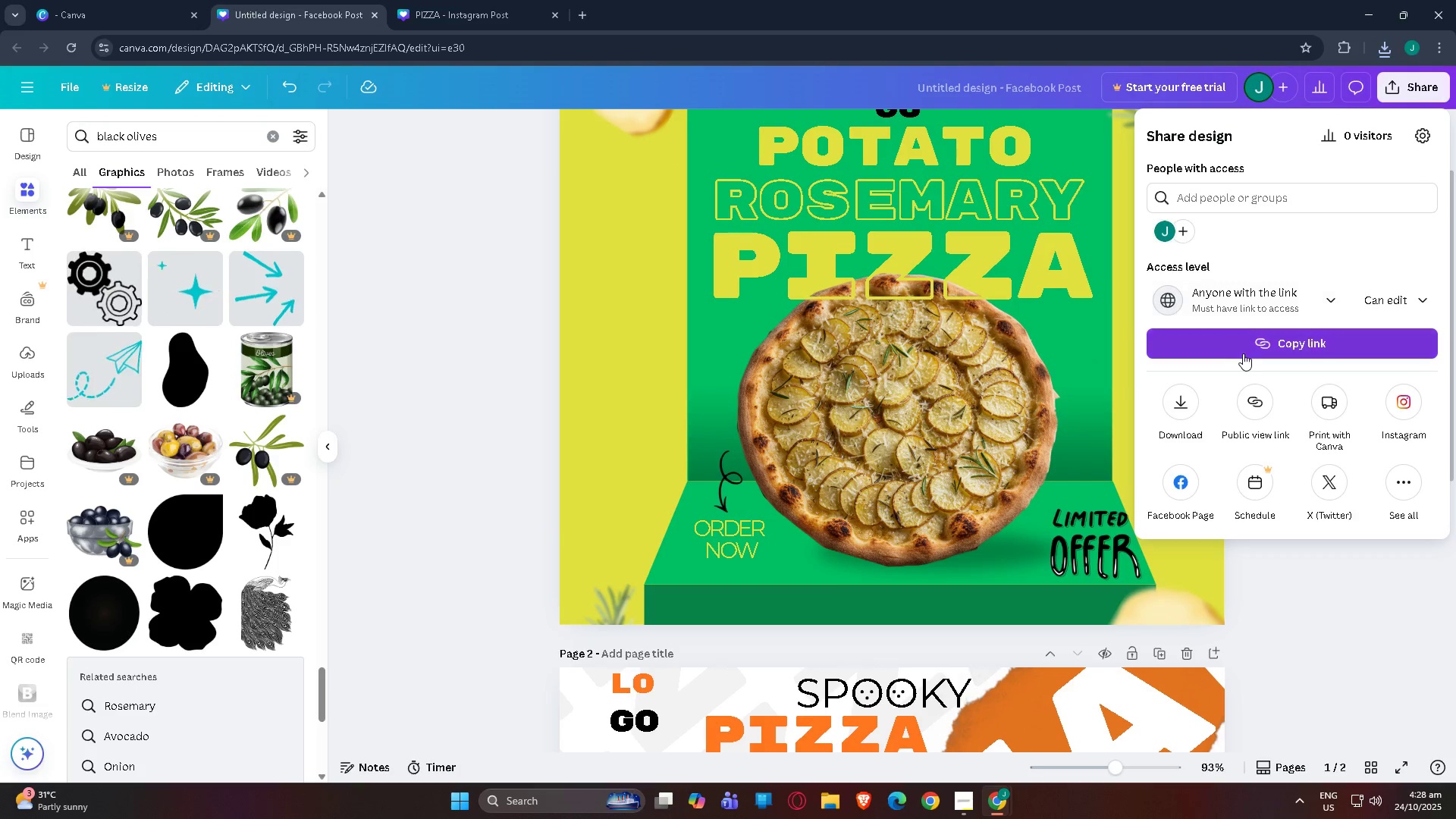 
left_click([1194, 409])
 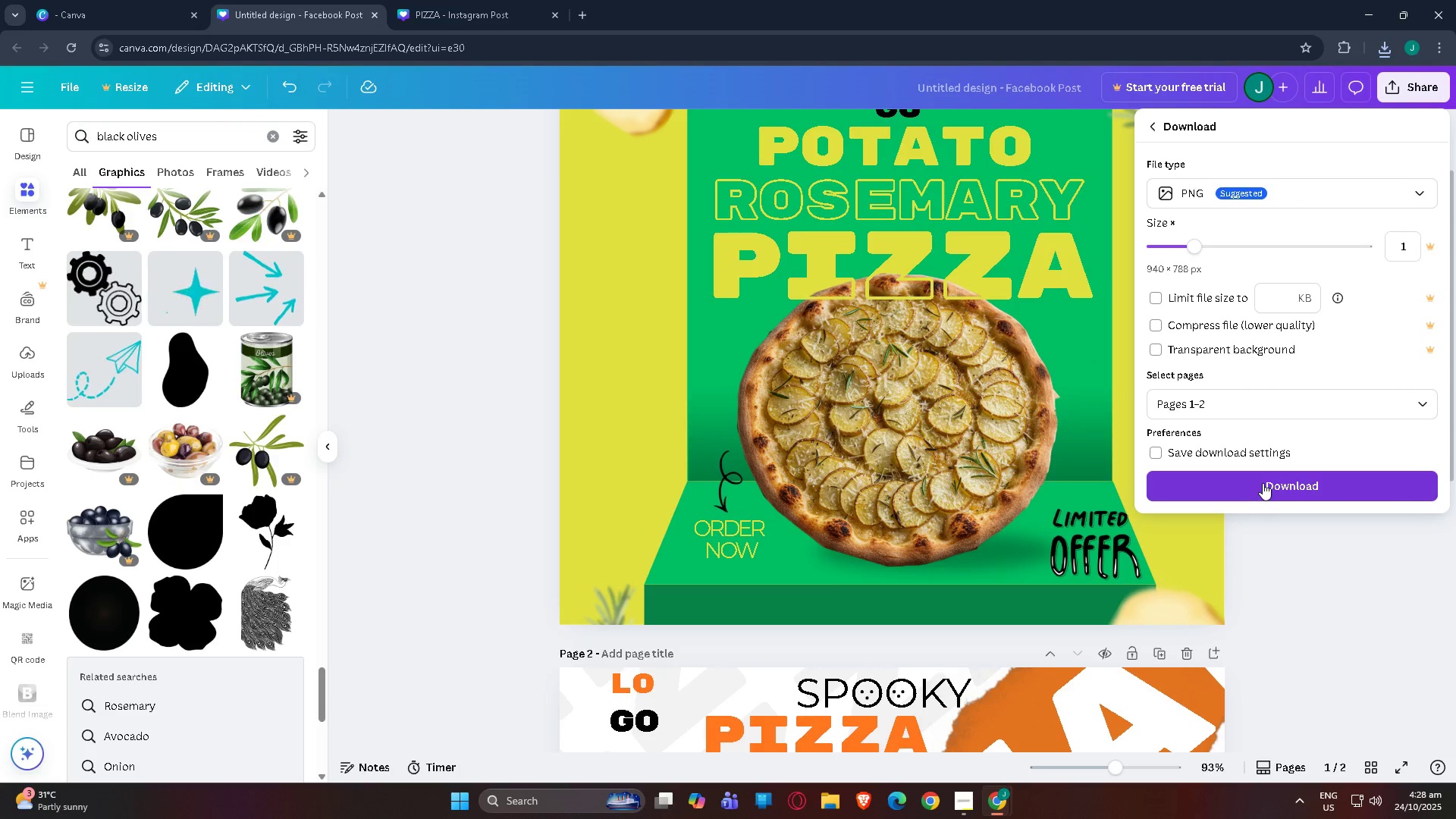 
left_click([1263, 483])
 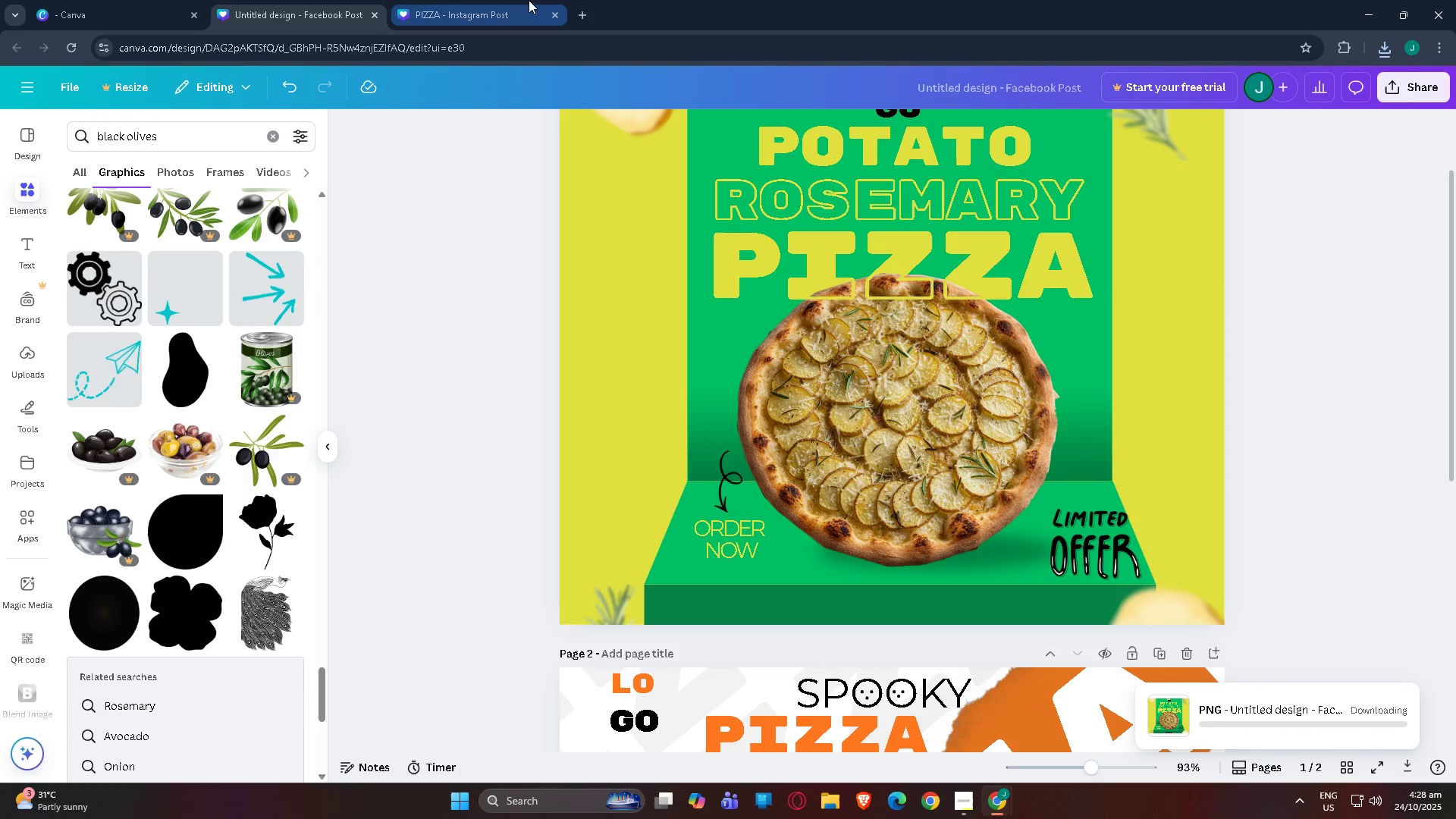 
left_click([529, 0])
 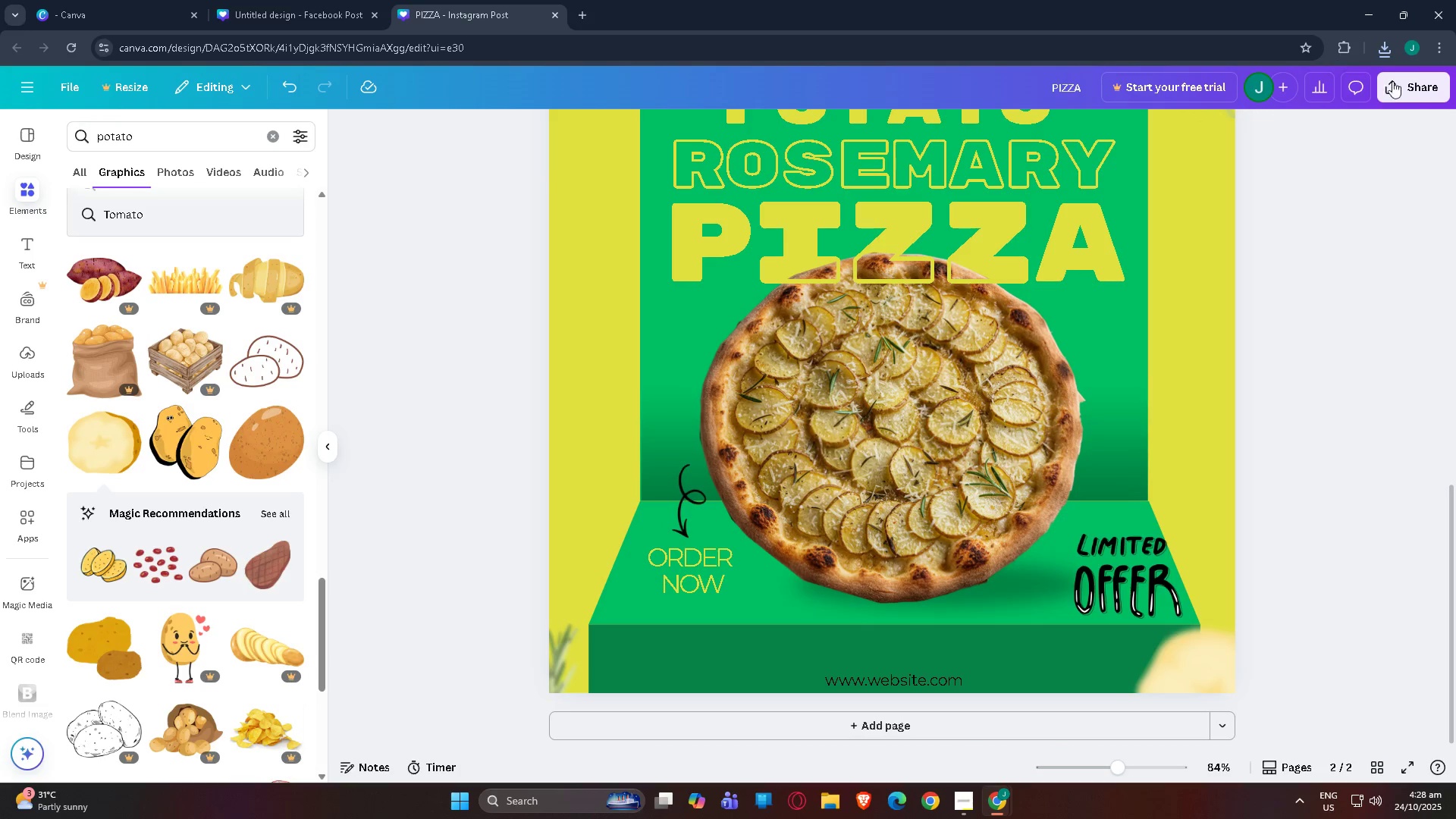 
left_click([1411, 90])
 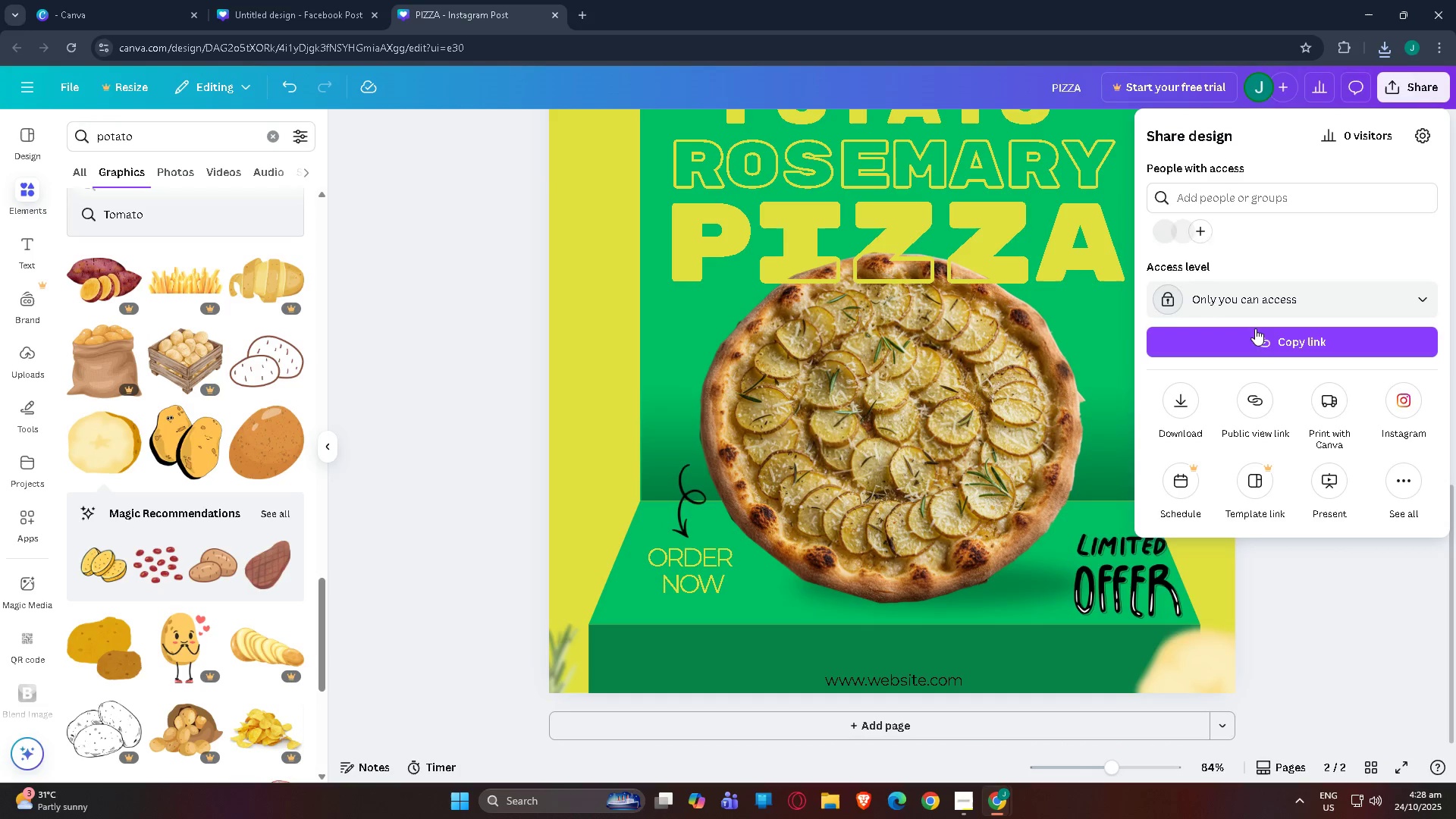 
left_click([1251, 303])
 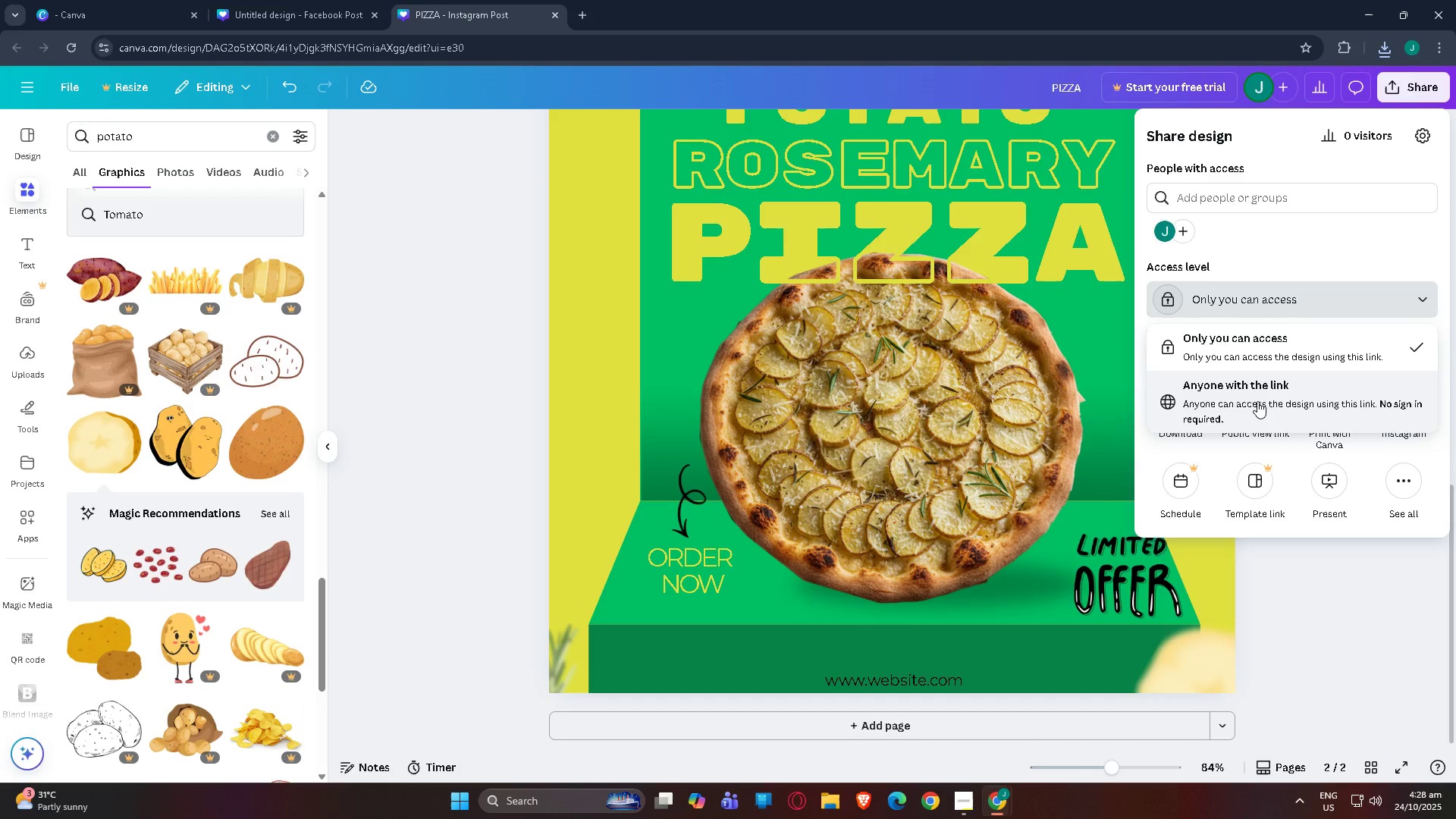 
left_click([1258, 403])
 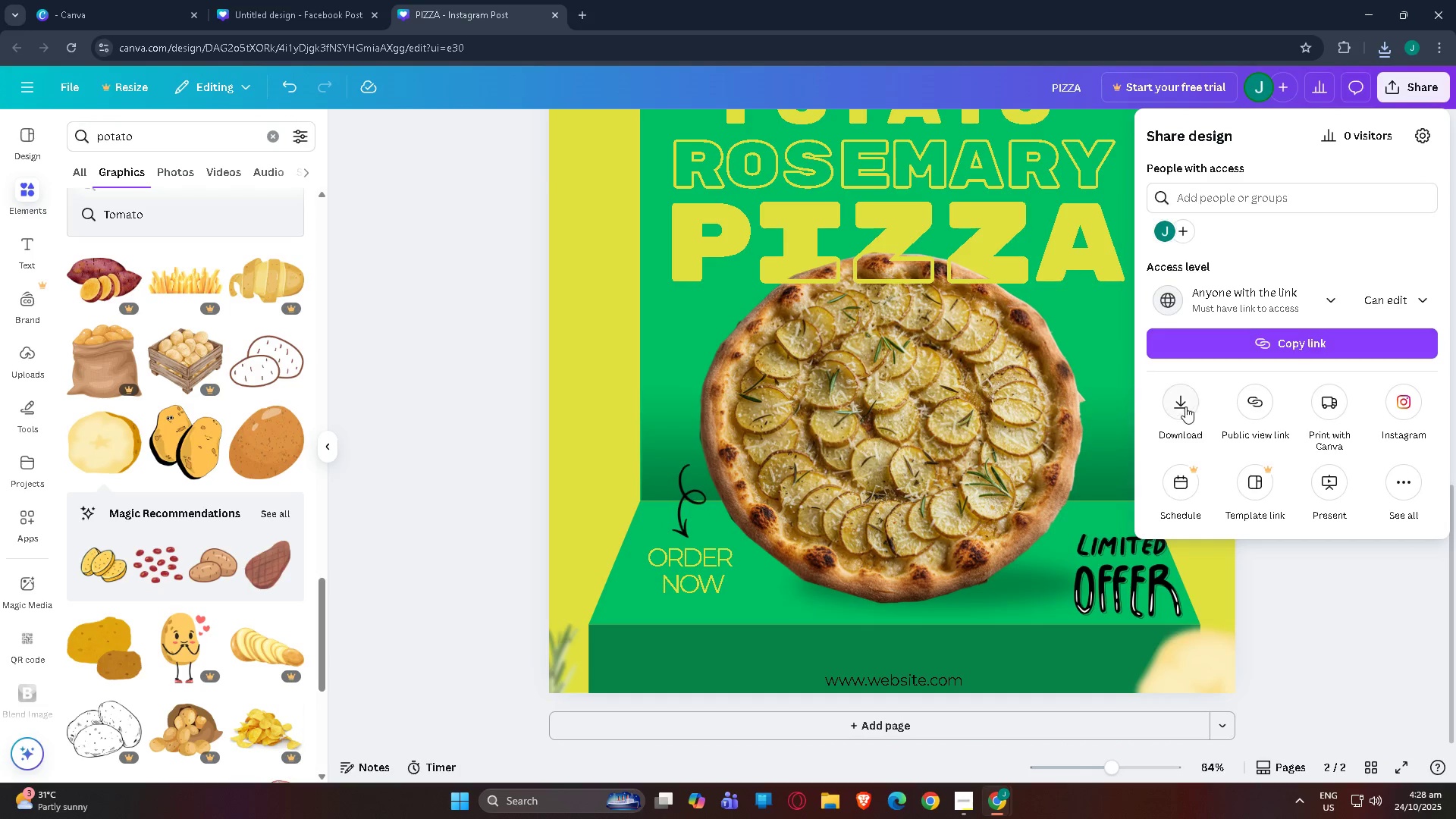 
left_click([1181, 404])
 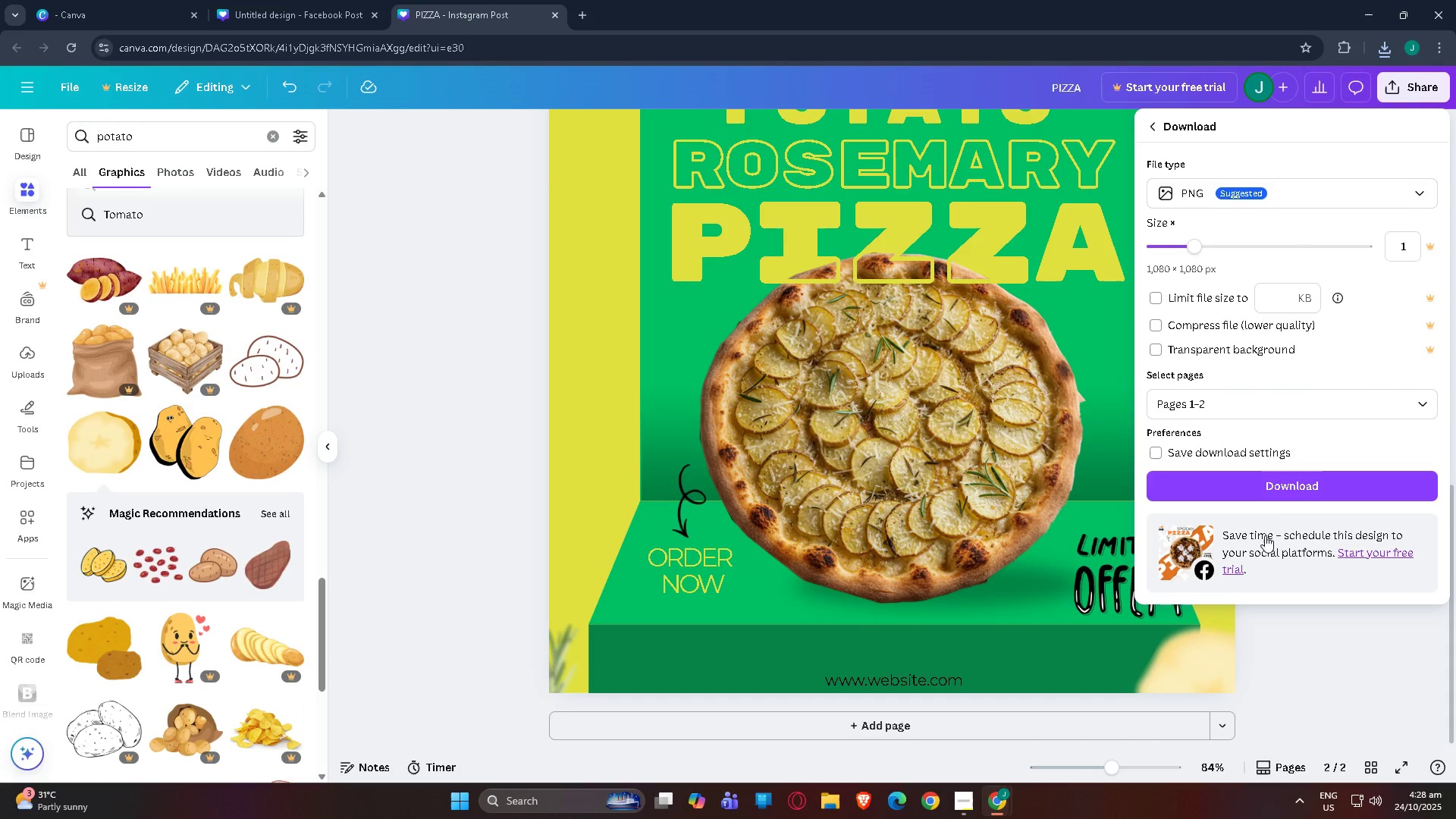 
left_click([1266, 485])
 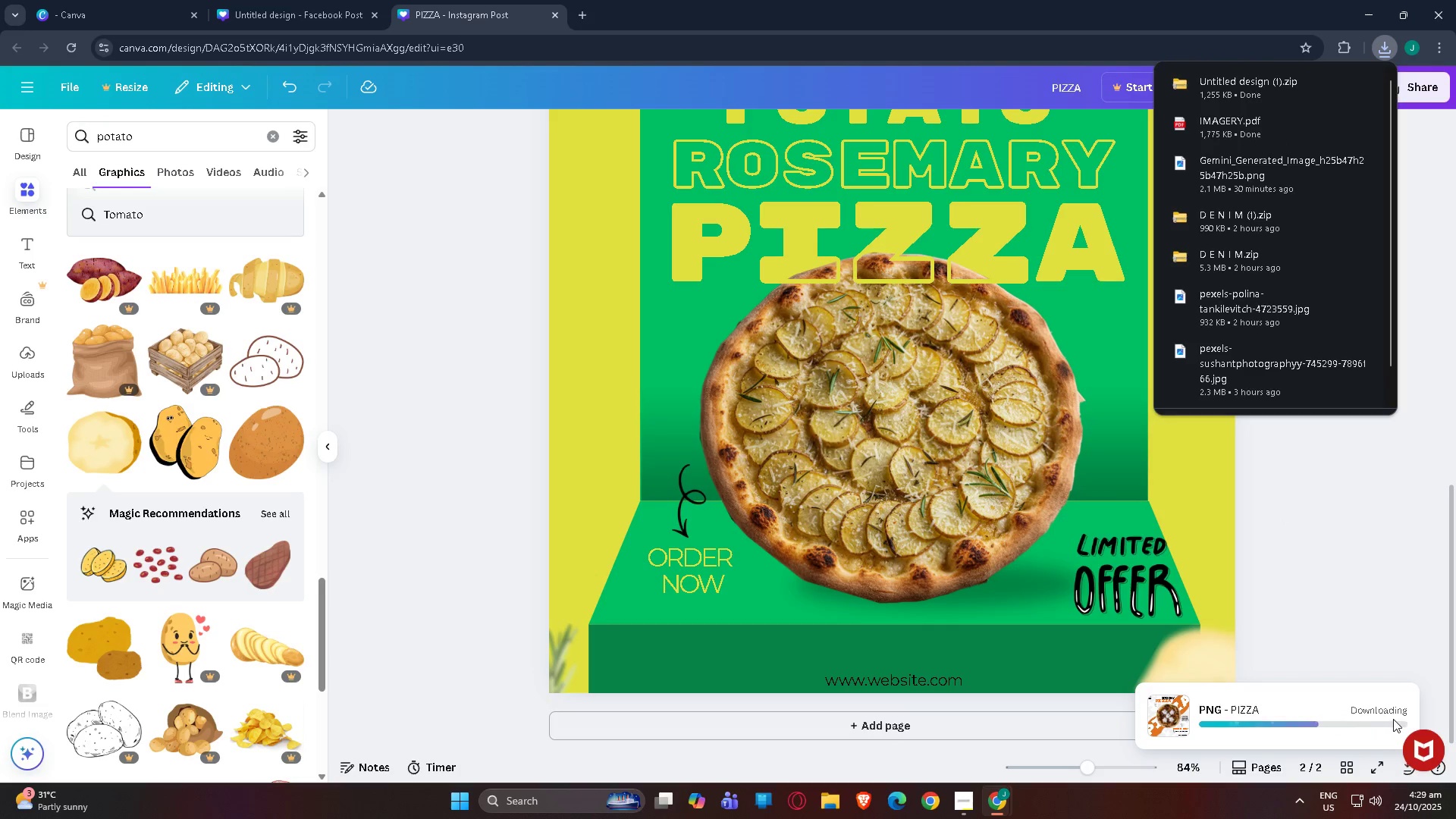 
wait(10.89)
 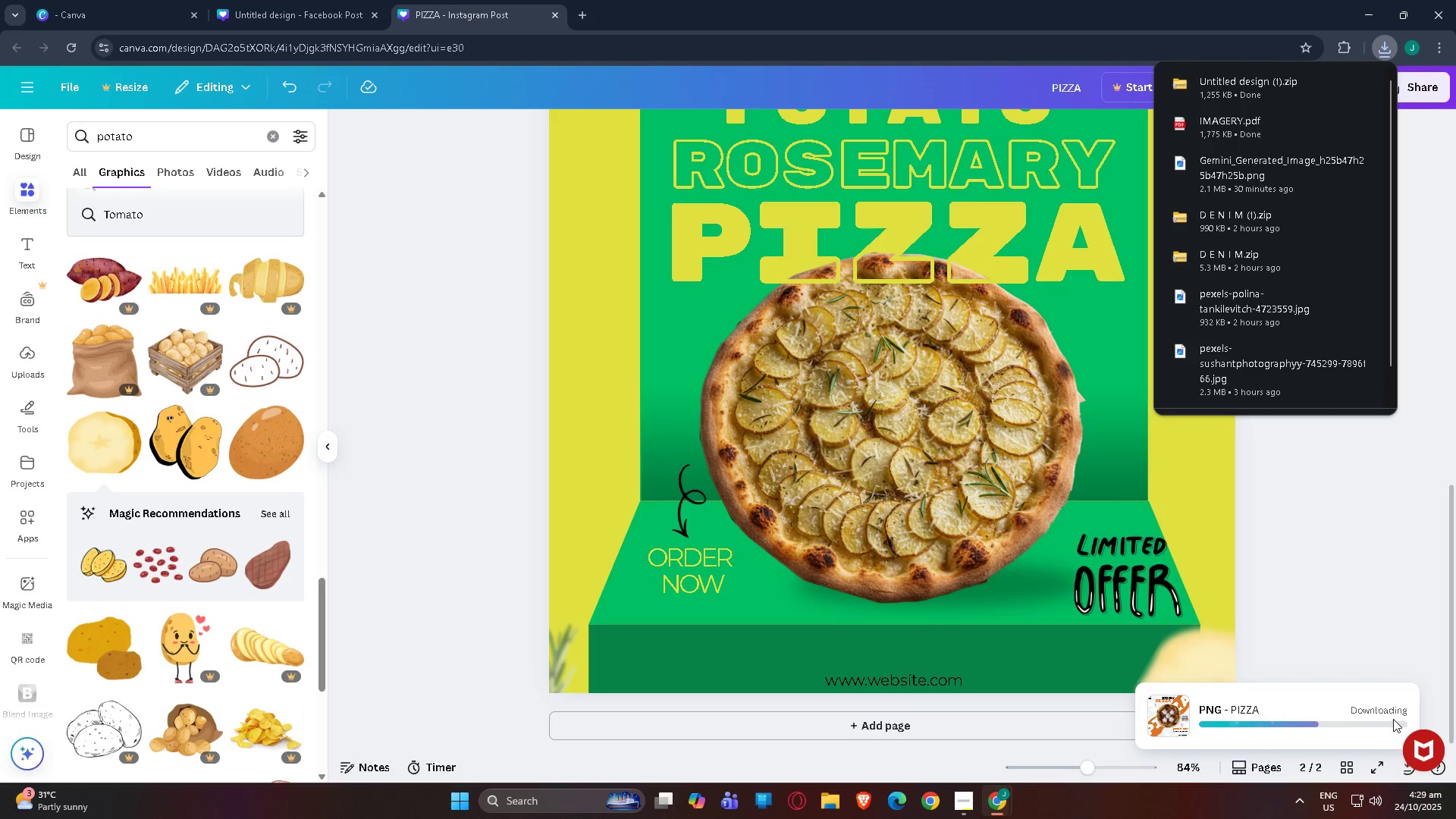 
left_click([1329, 88])
 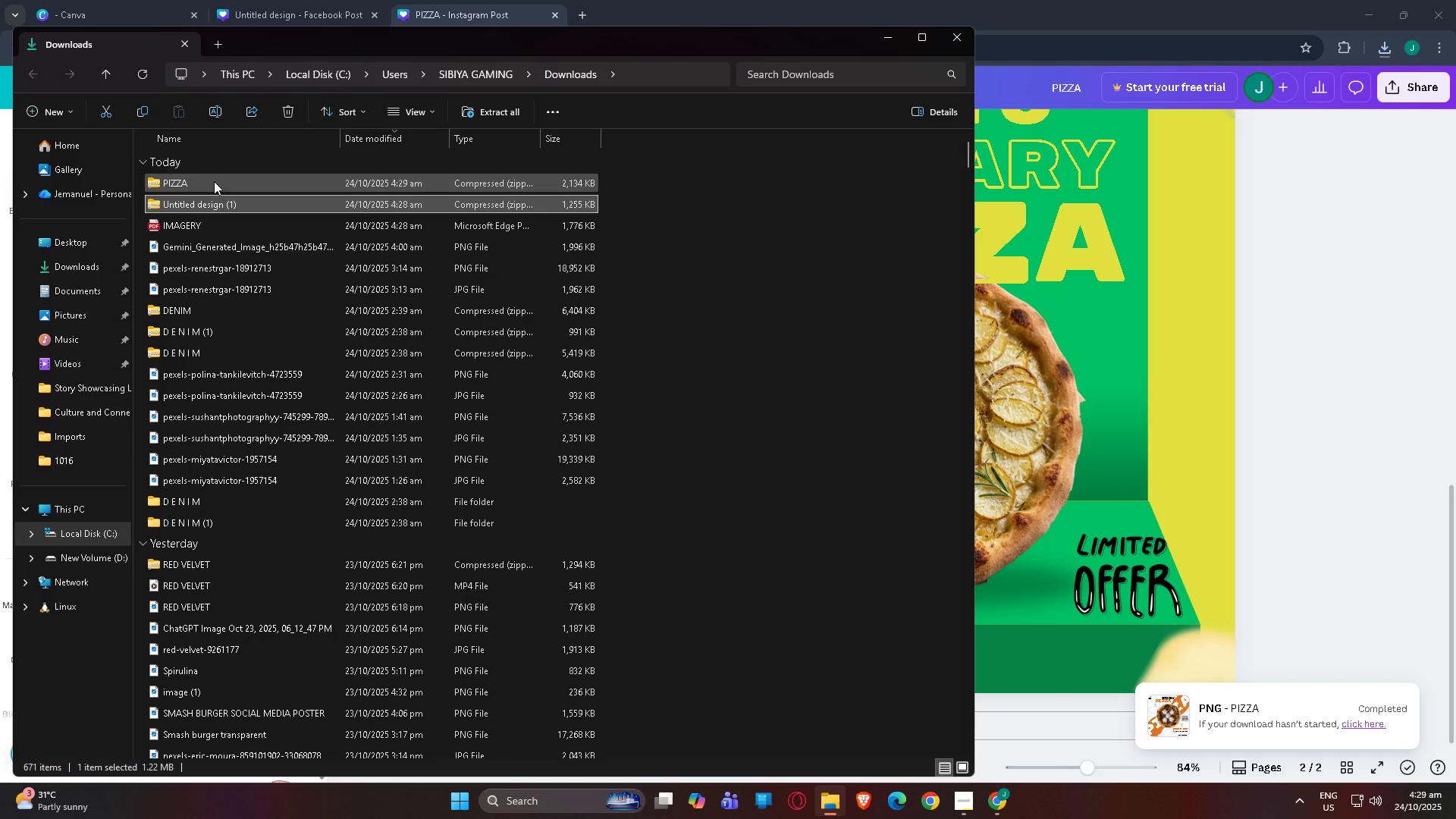 
left_click([214, 181])
 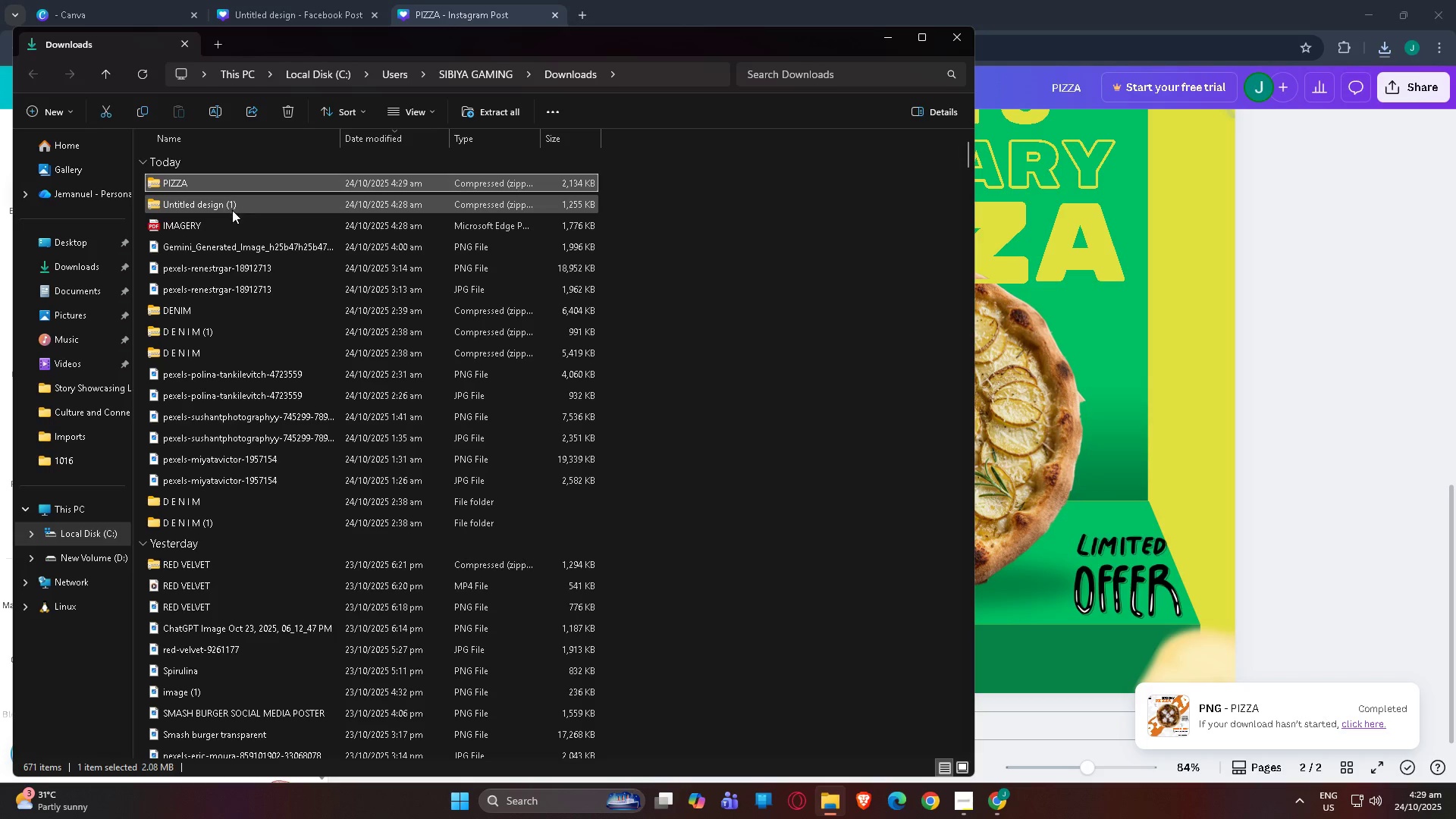 
left_click([232, 210])
 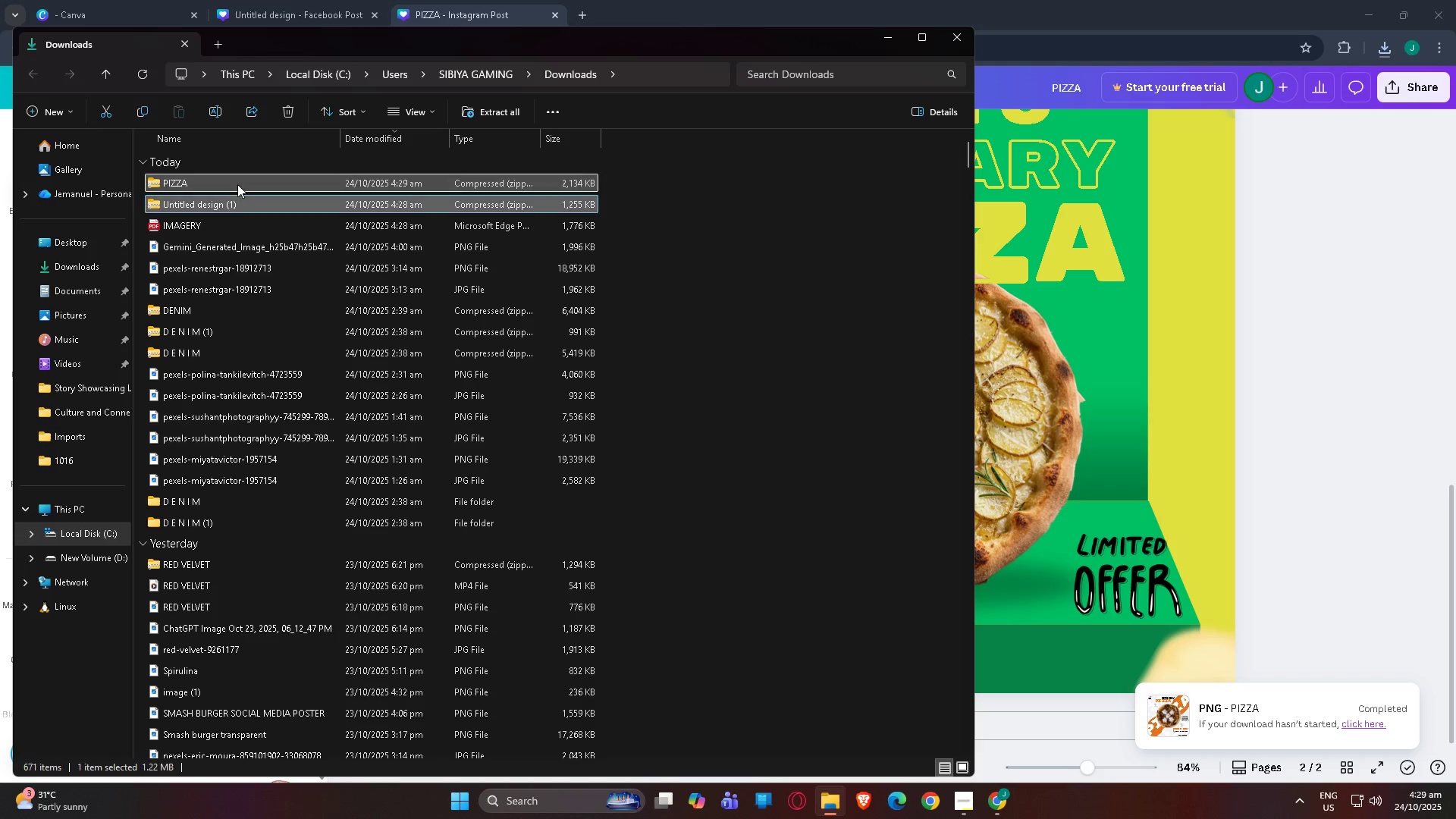 
left_click([237, 184])
 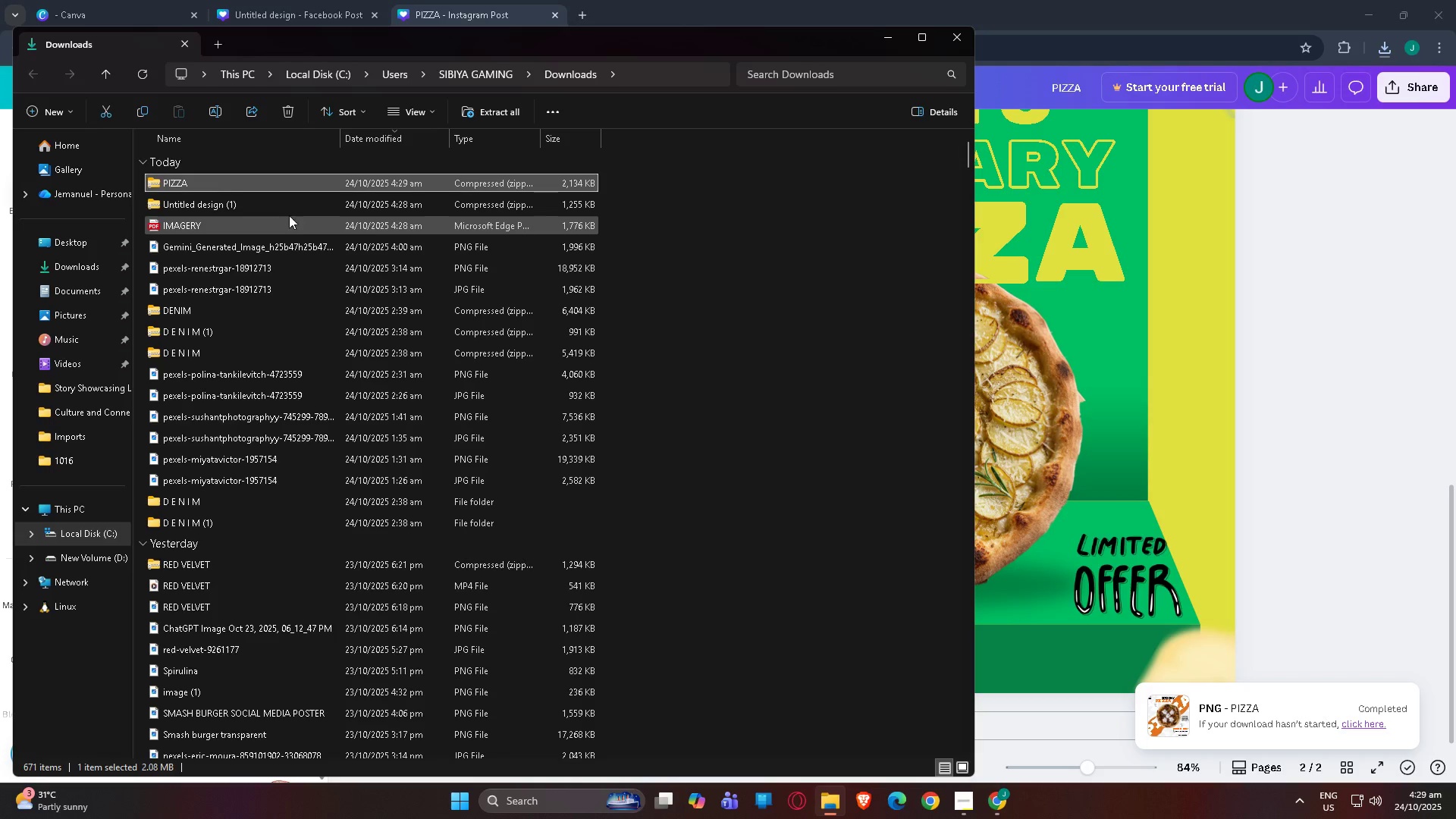 
left_click([291, 199])
 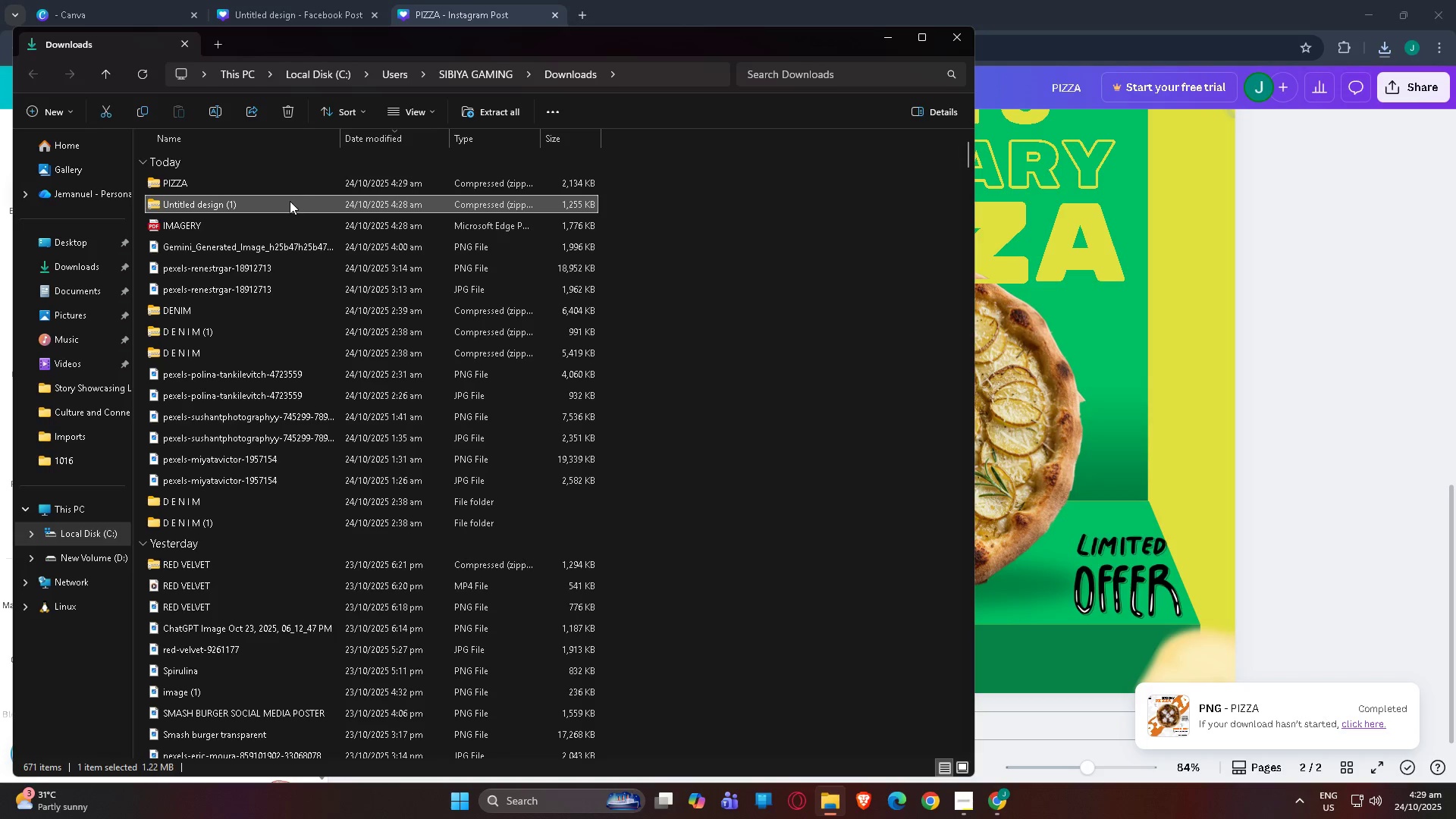 
right_click([290, 201])
 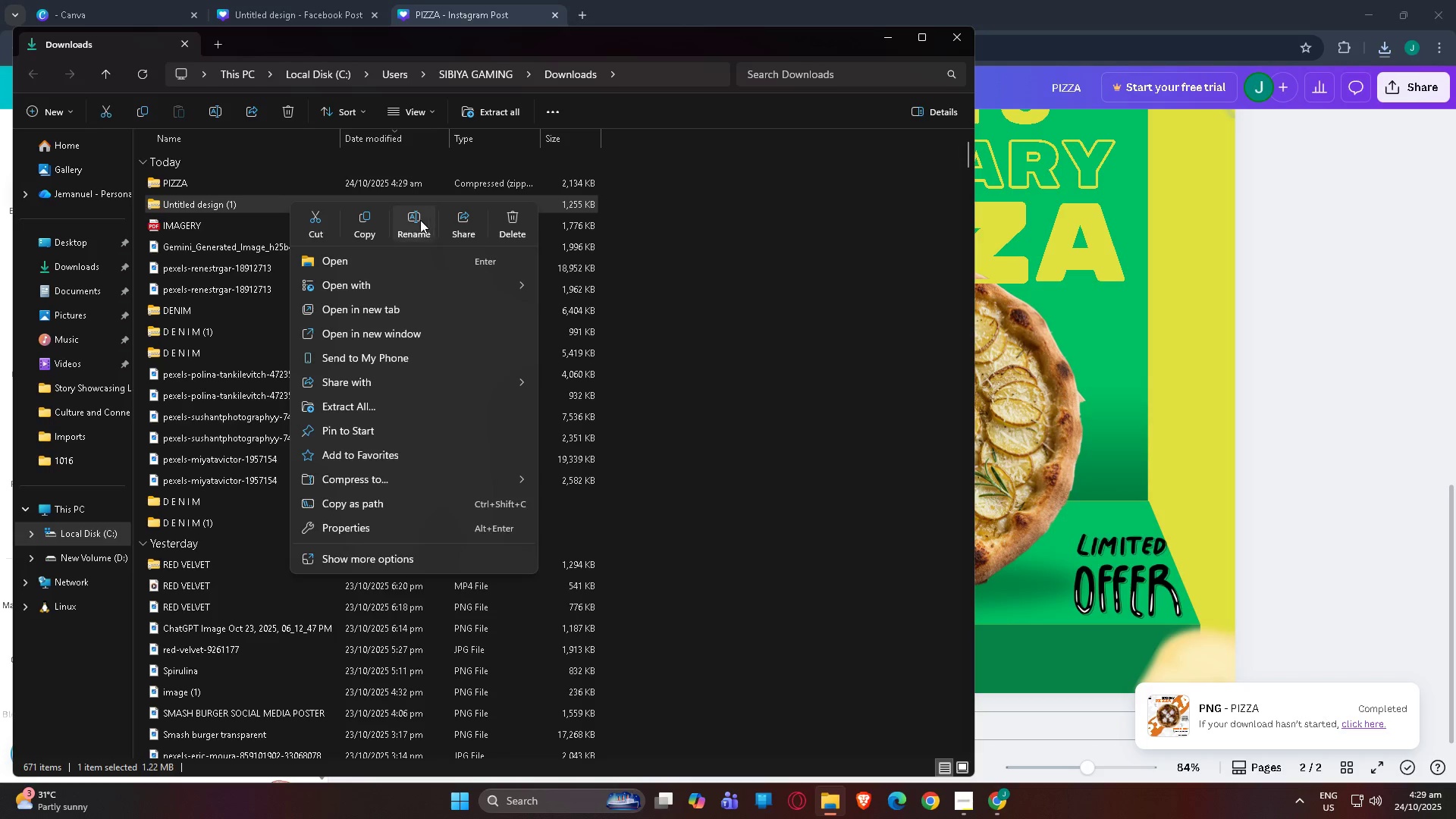 
left_click([416, 220])
 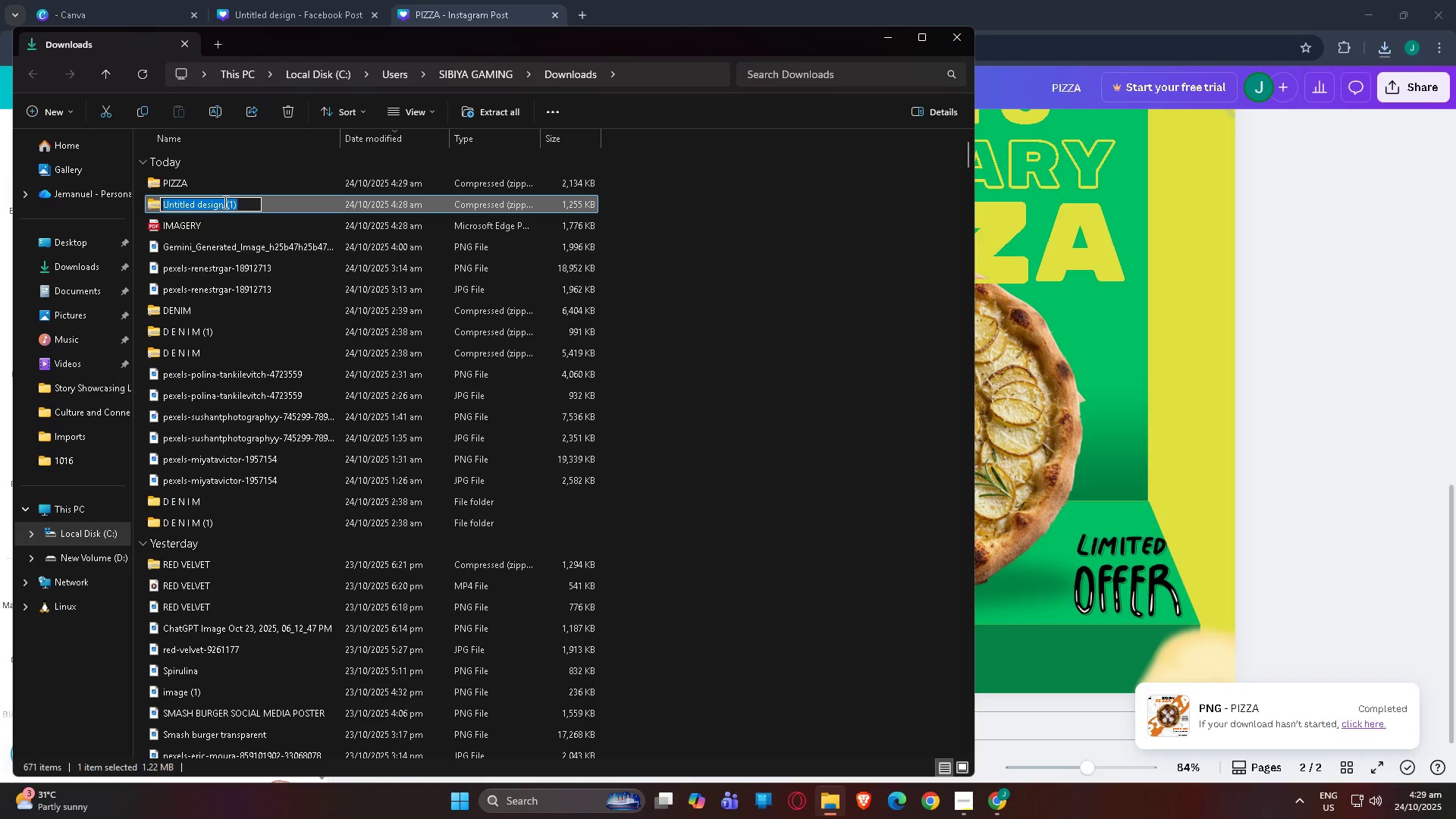 
left_click([224, 202])
 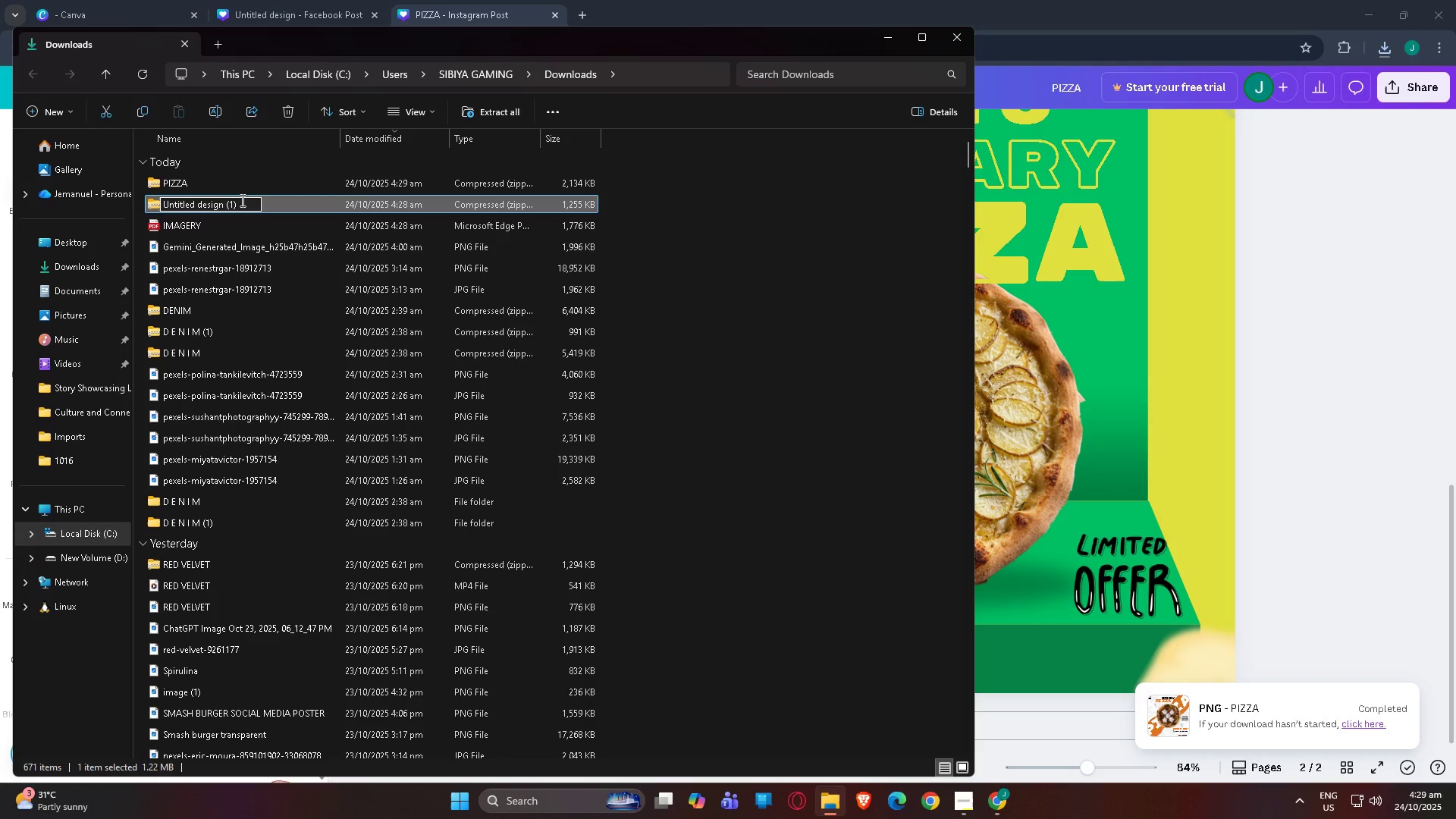 
left_click_drag(start_coordinate=[241, 200], to_coordinate=[133, 208])
 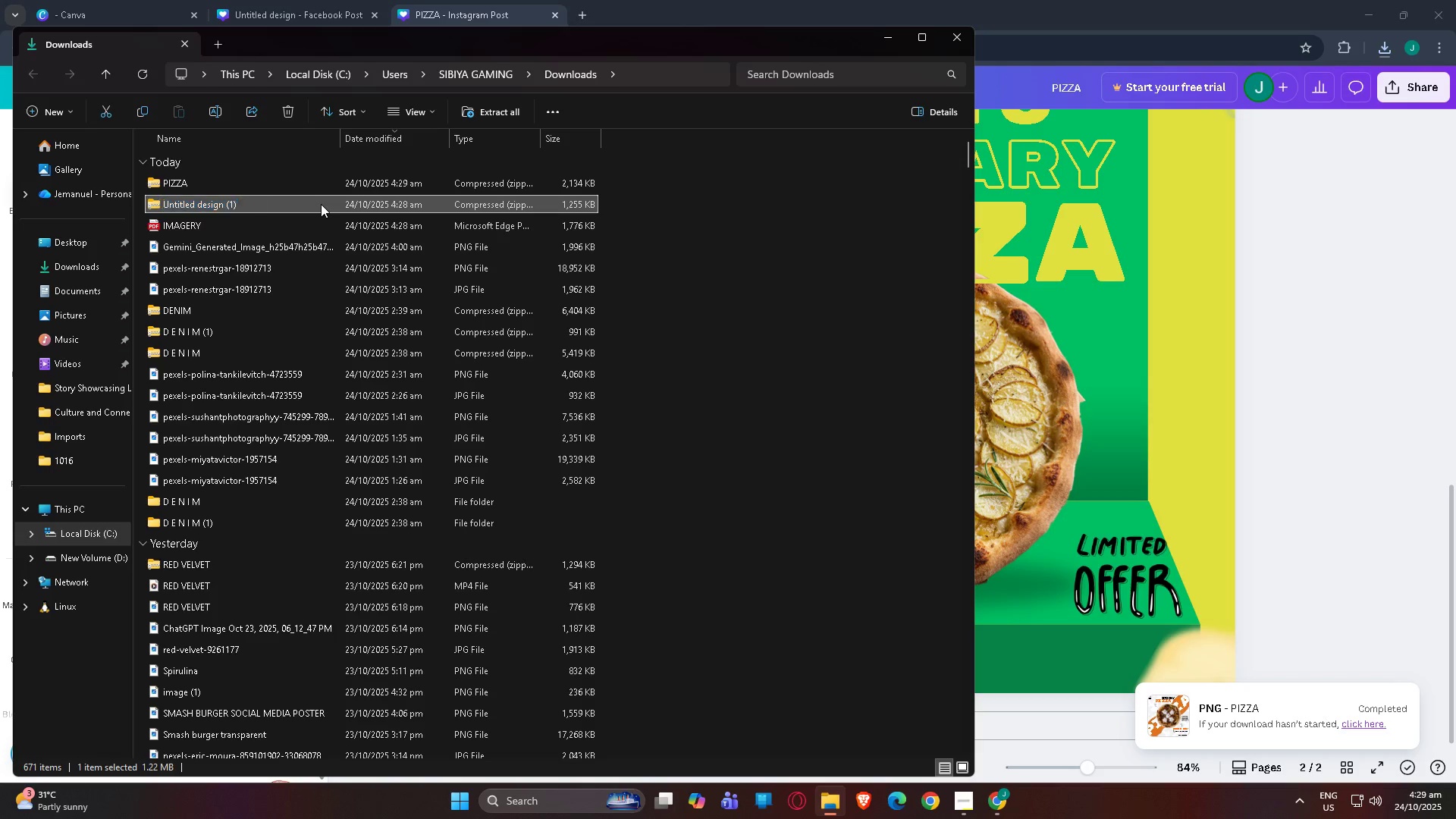 
left_click([321, 204])
 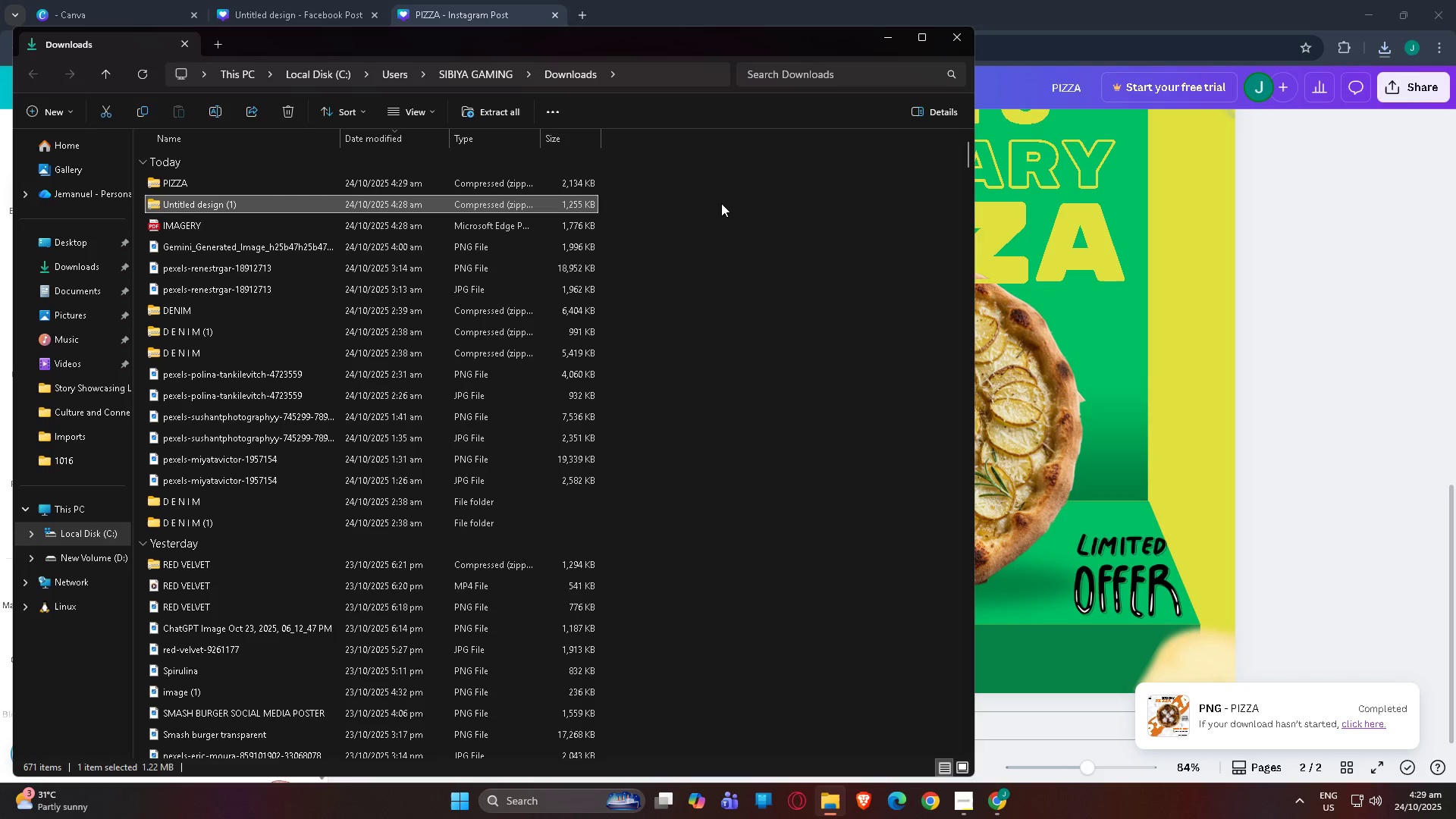 
left_click([721, 203])
 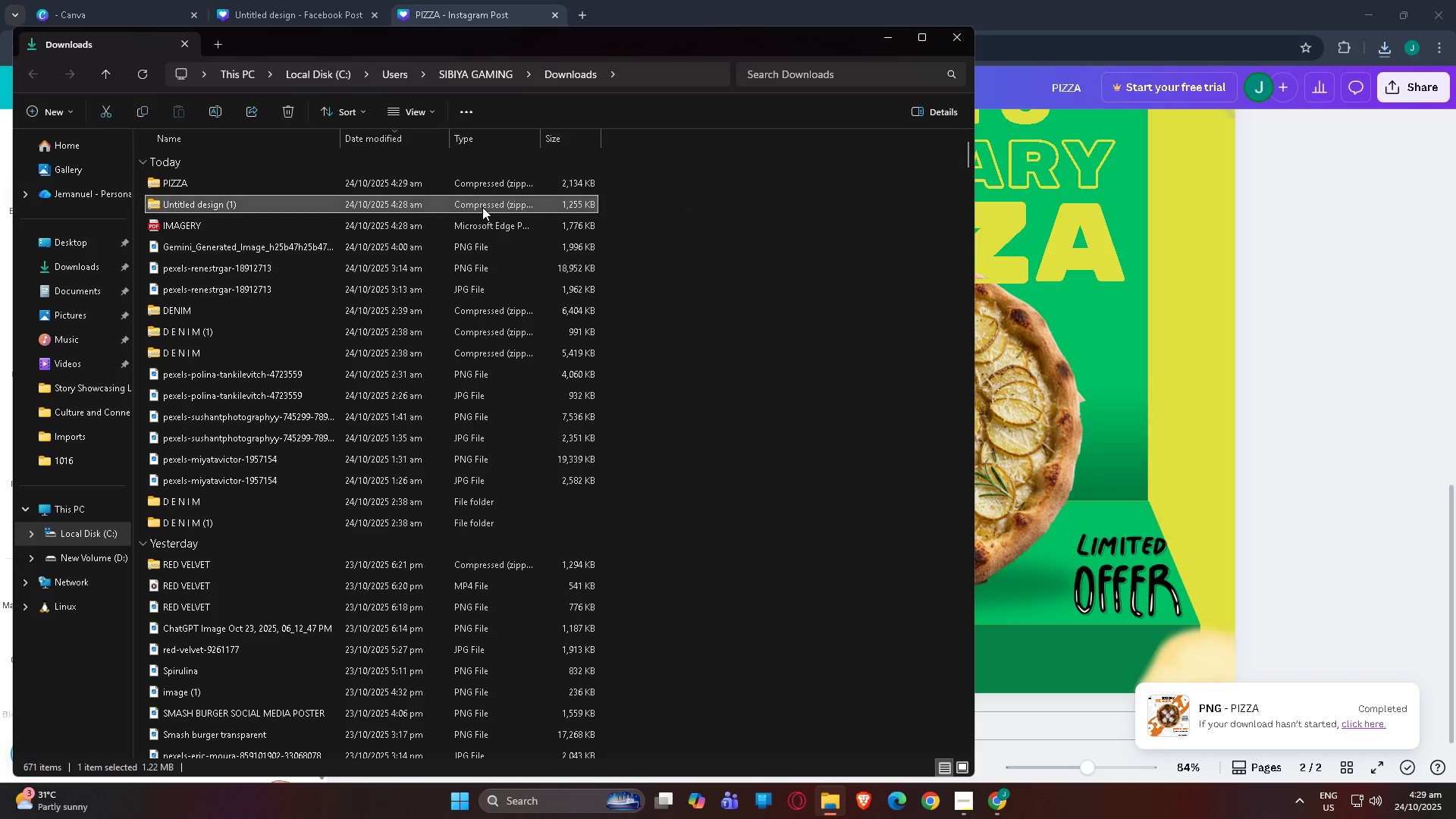 
double_click([482, 207])
 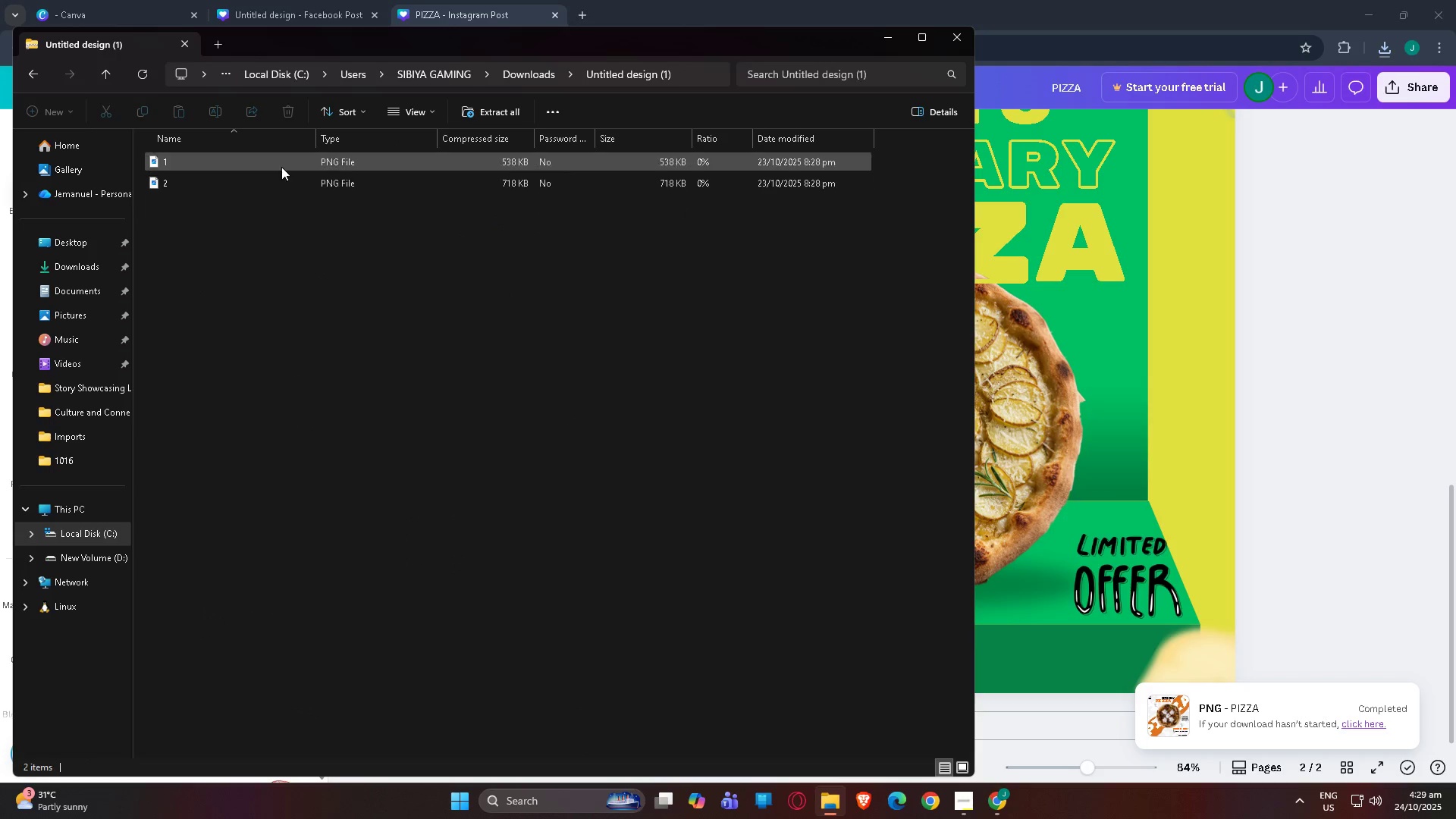 
double_click([282, 165])
 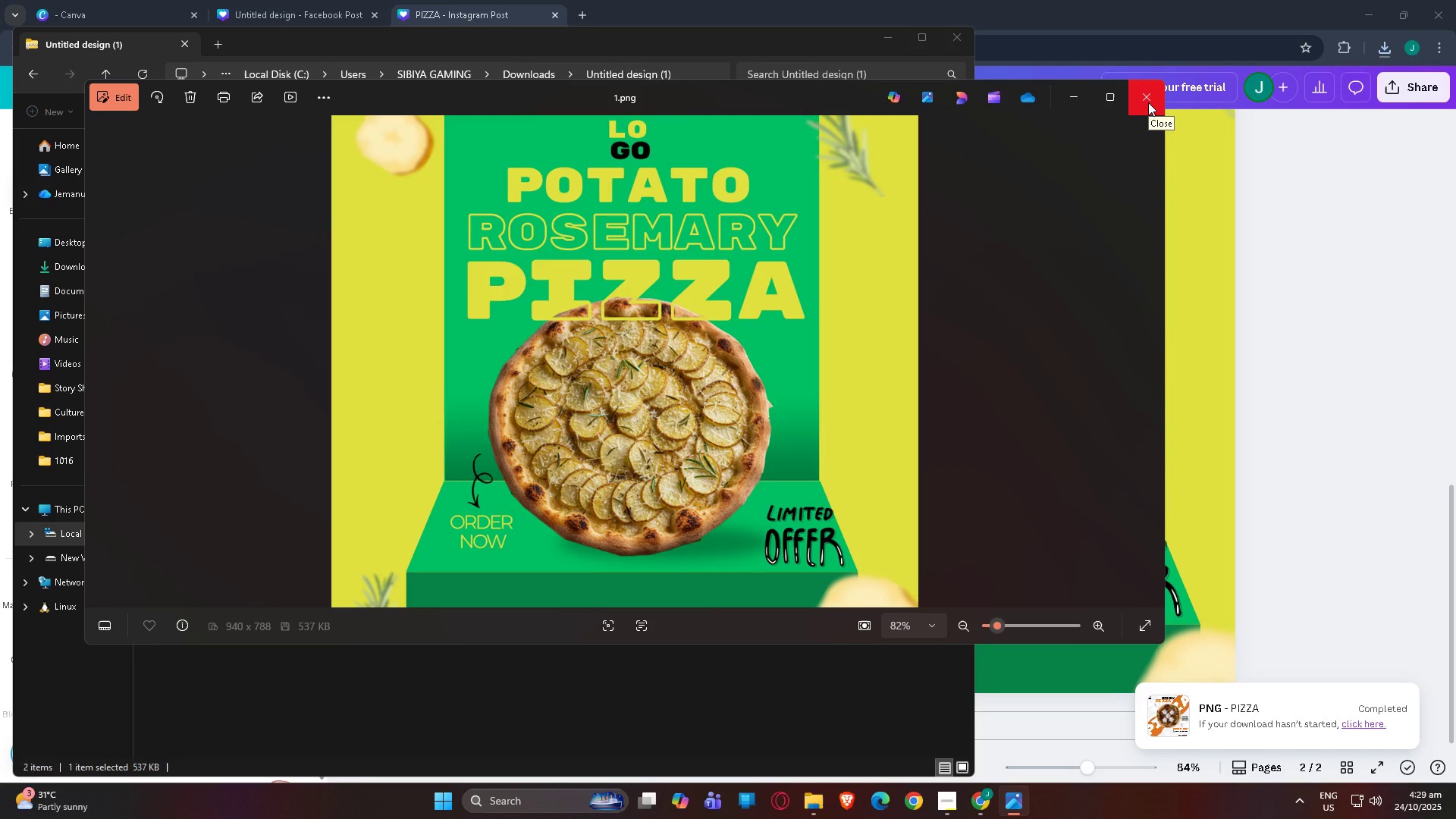 
left_click([1148, 102])
 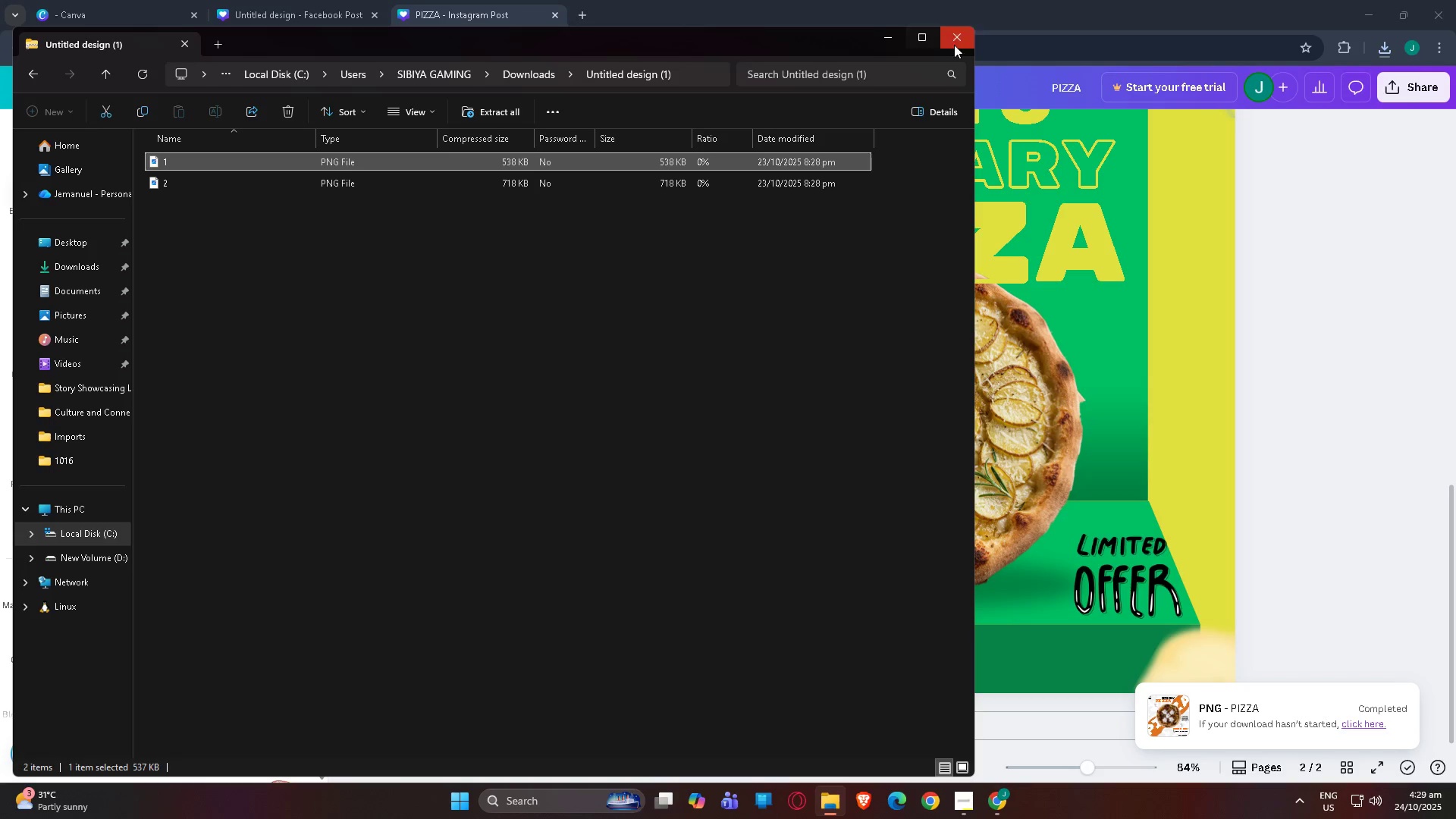 
left_click([956, 44])
 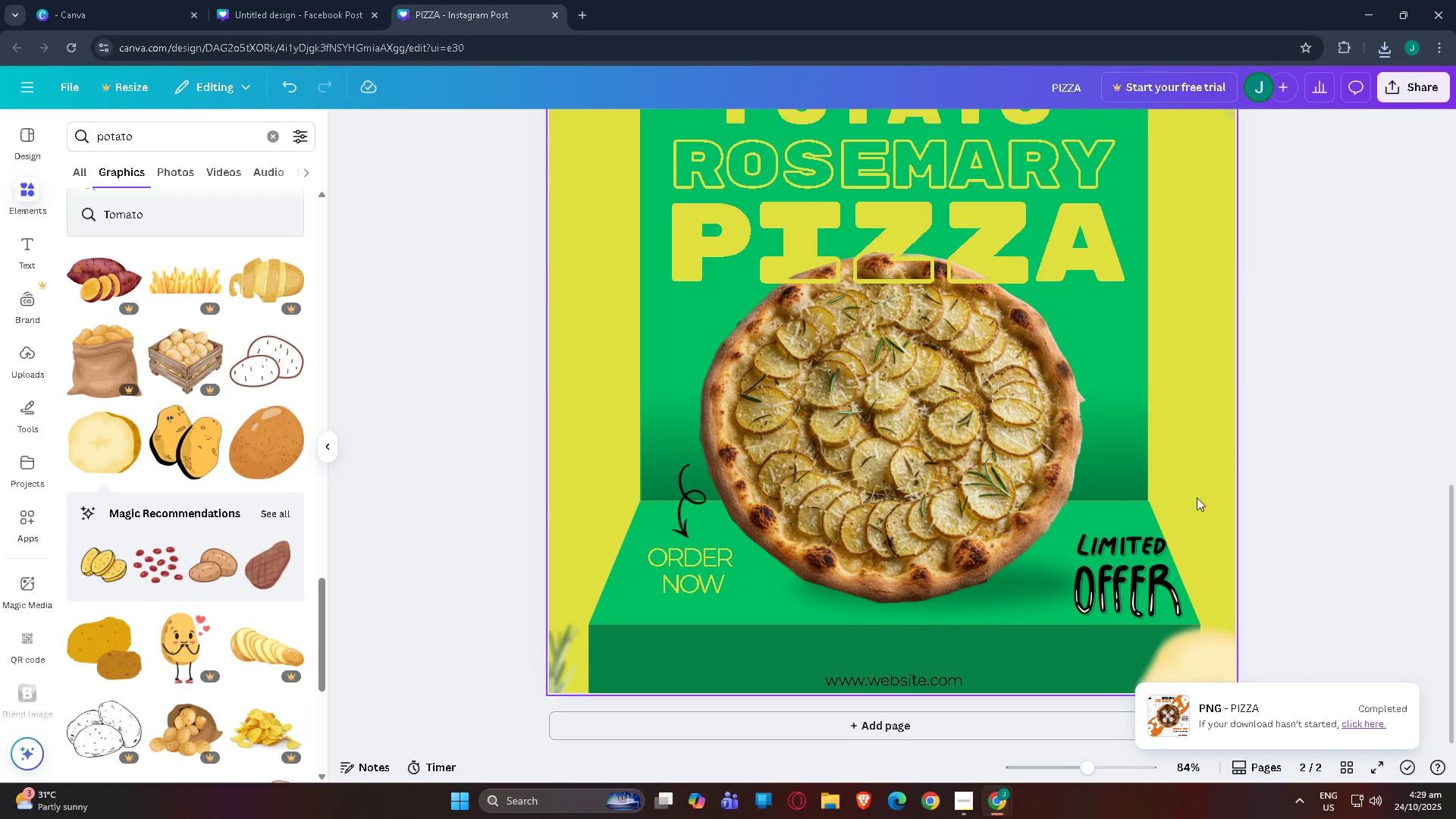 
scroll: coordinate [1194, 510], scroll_direction: up, amount: 12.0
 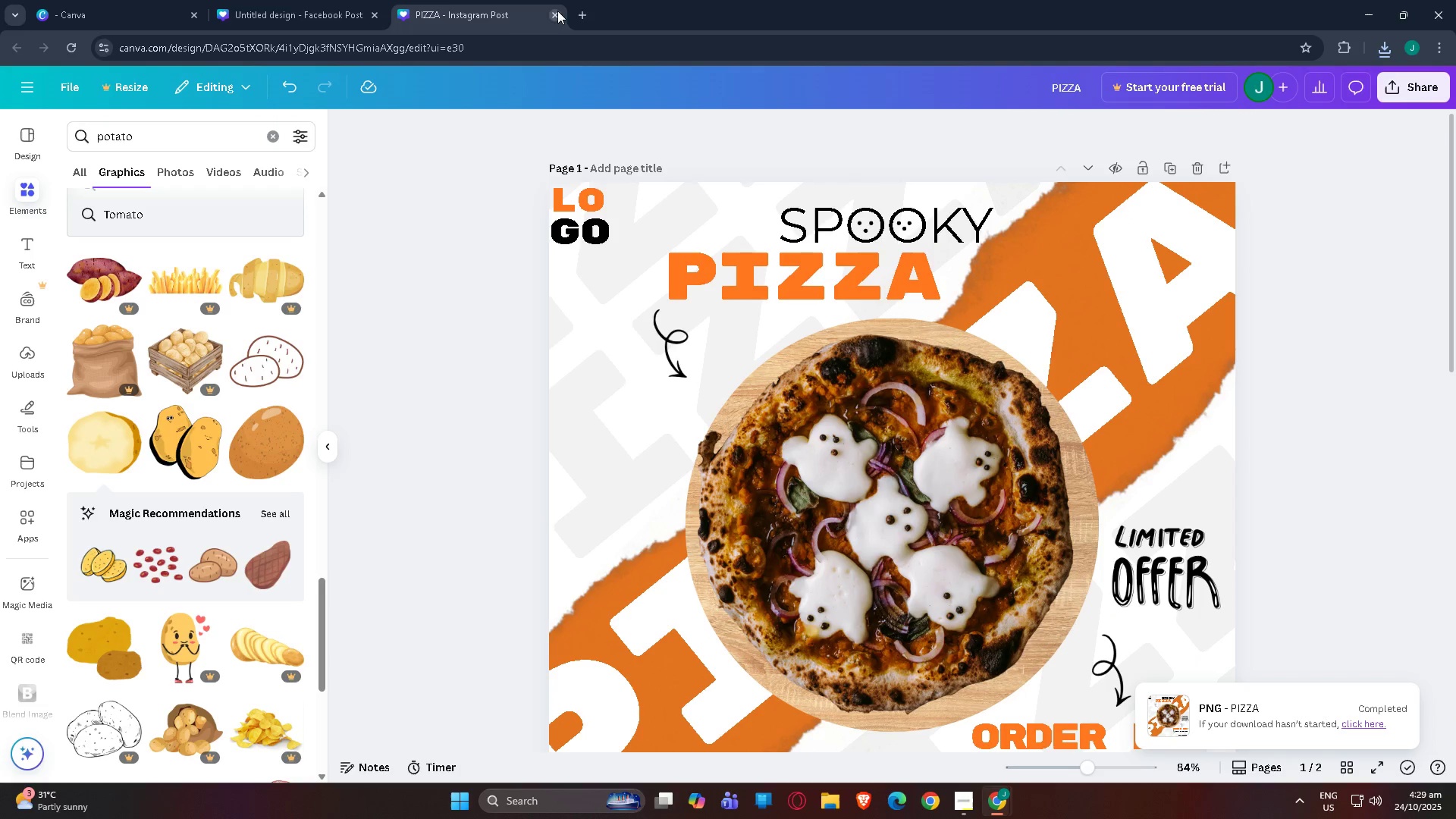 
left_click([299, 0])
 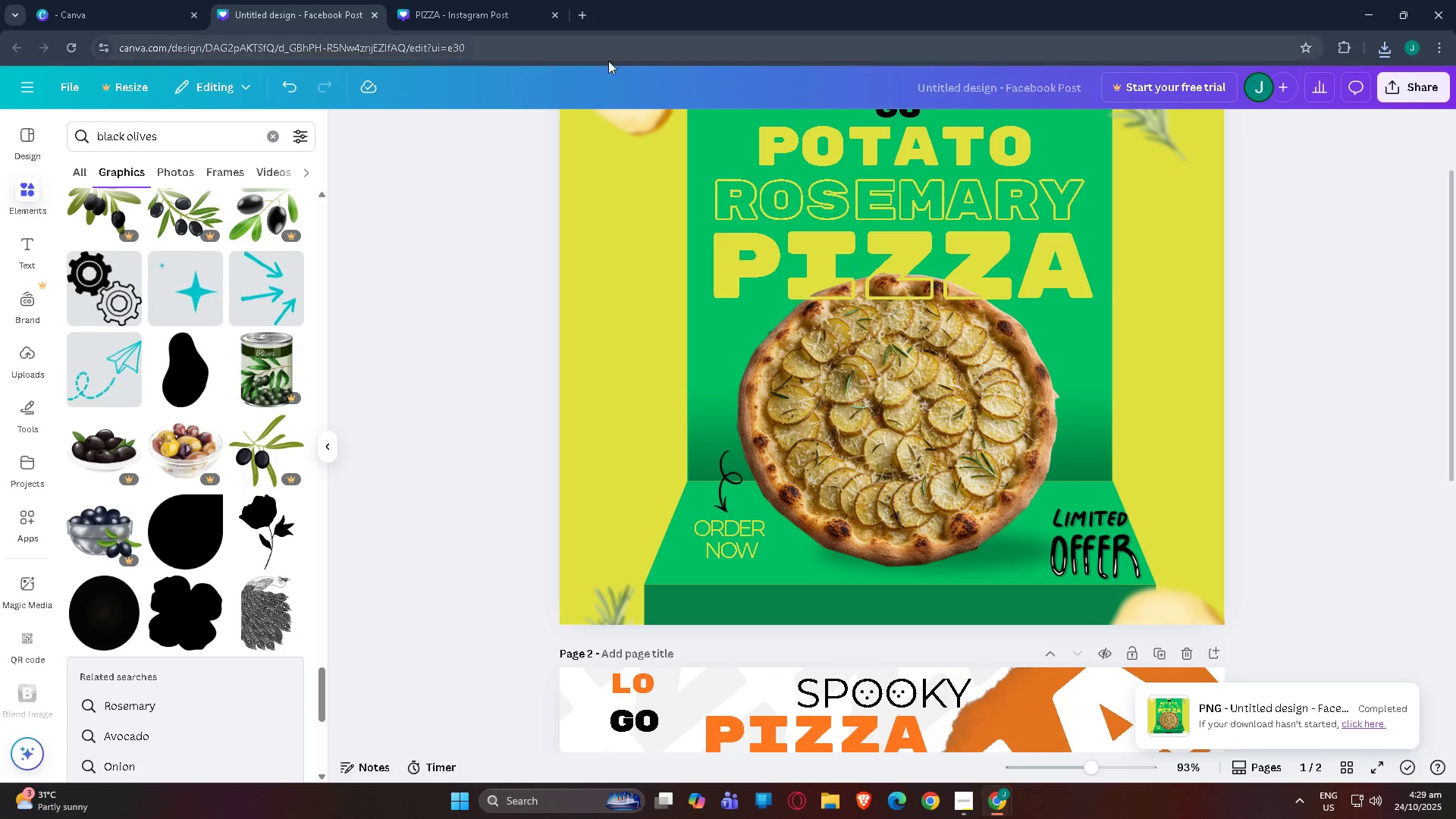 
scroll: coordinate [711, 196], scroll_direction: up, amount: 3.0
 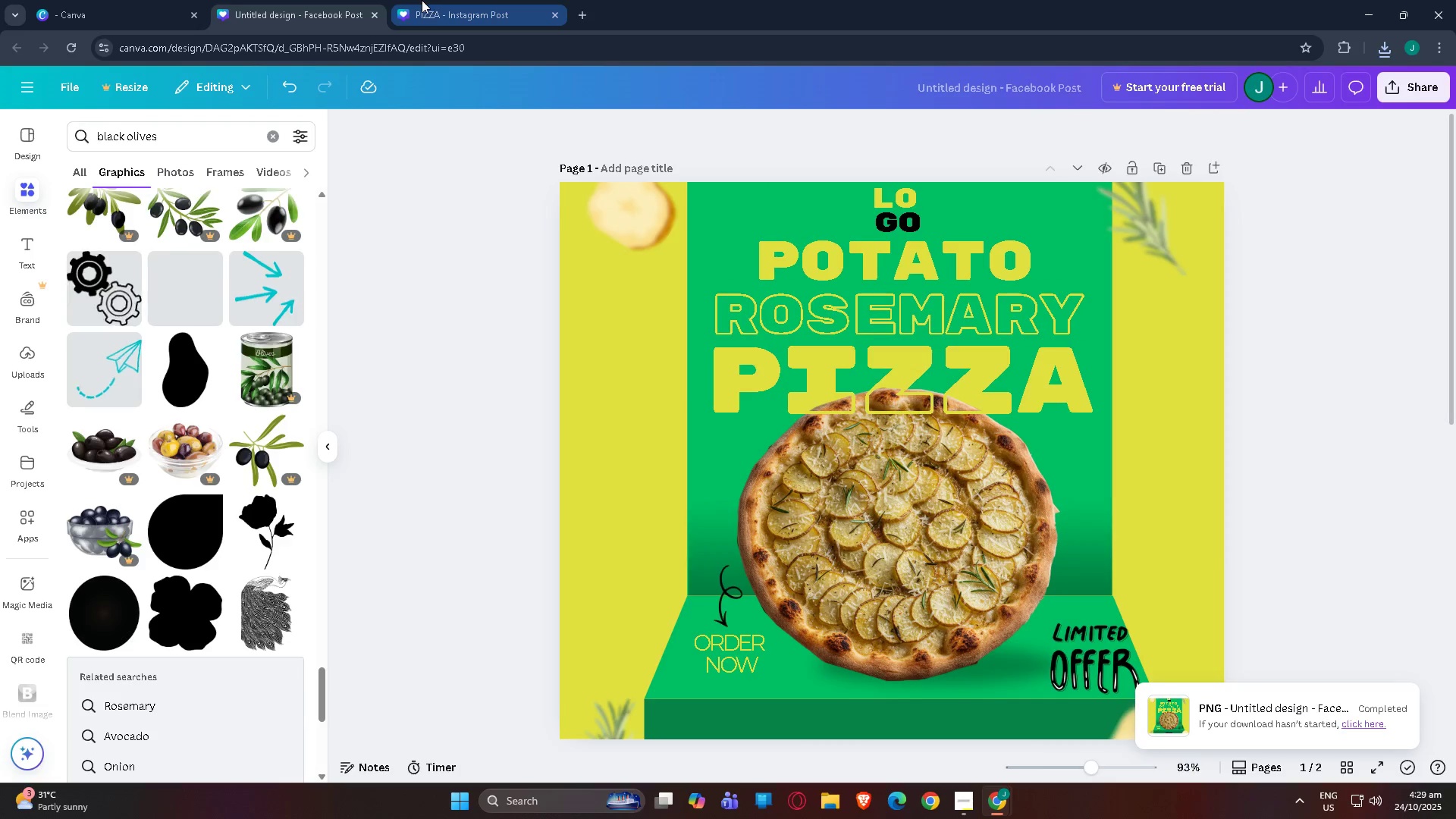 